 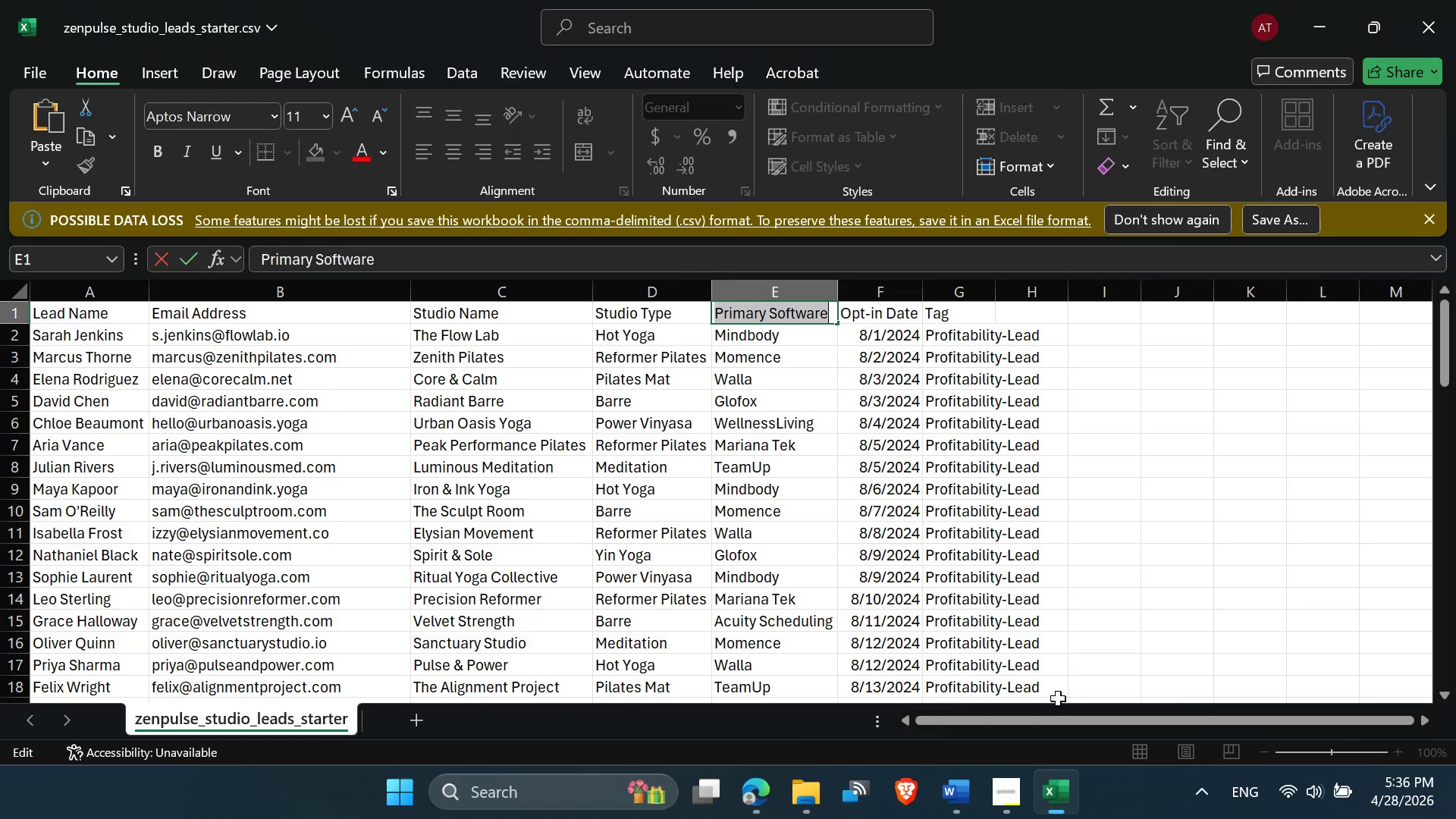 
scroll: coordinate [906, 593], scroll_direction: down, amount: 1.0
 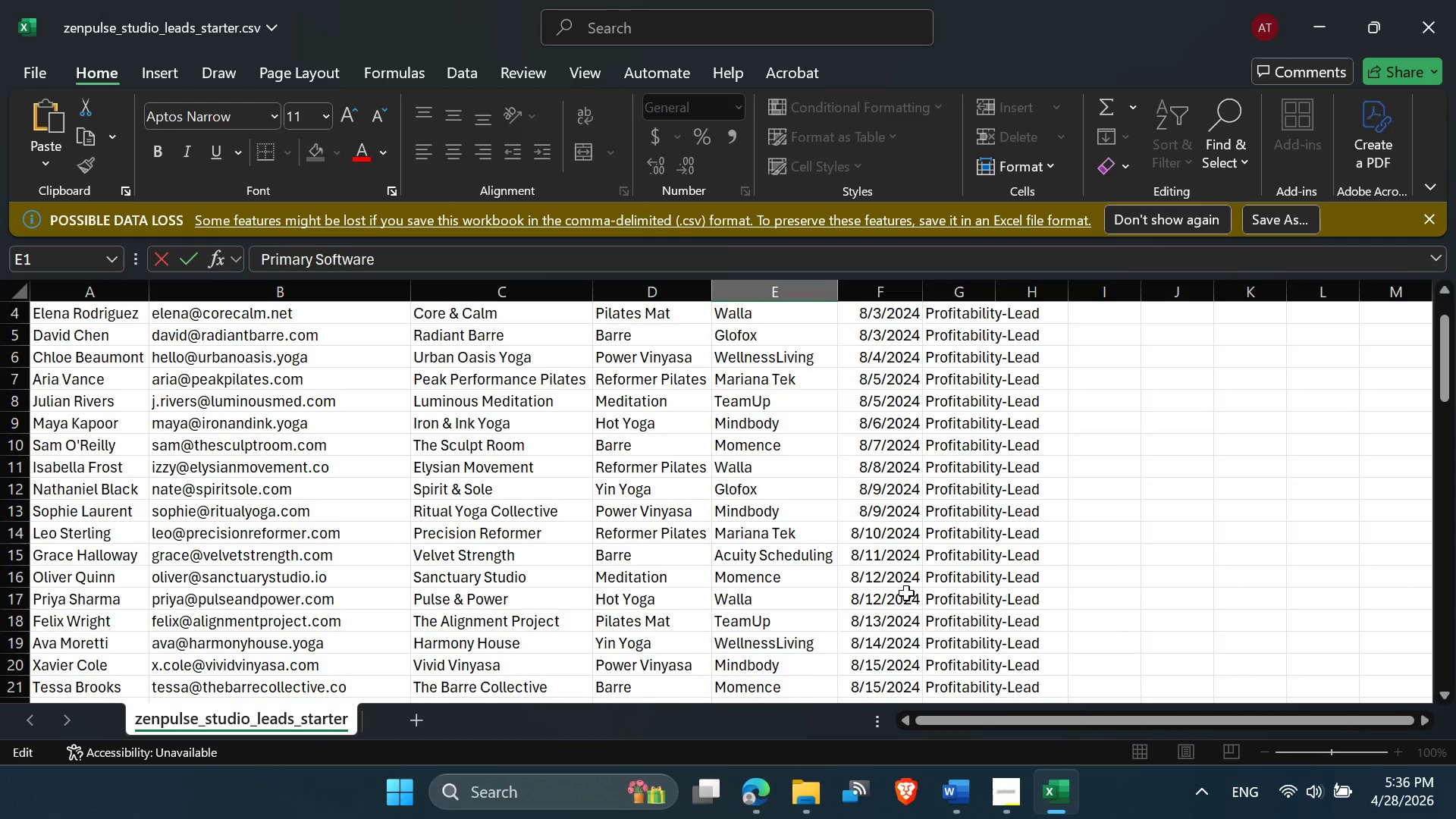 
scroll: coordinate [906, 593], scroll_direction: up, amount: 2.0
 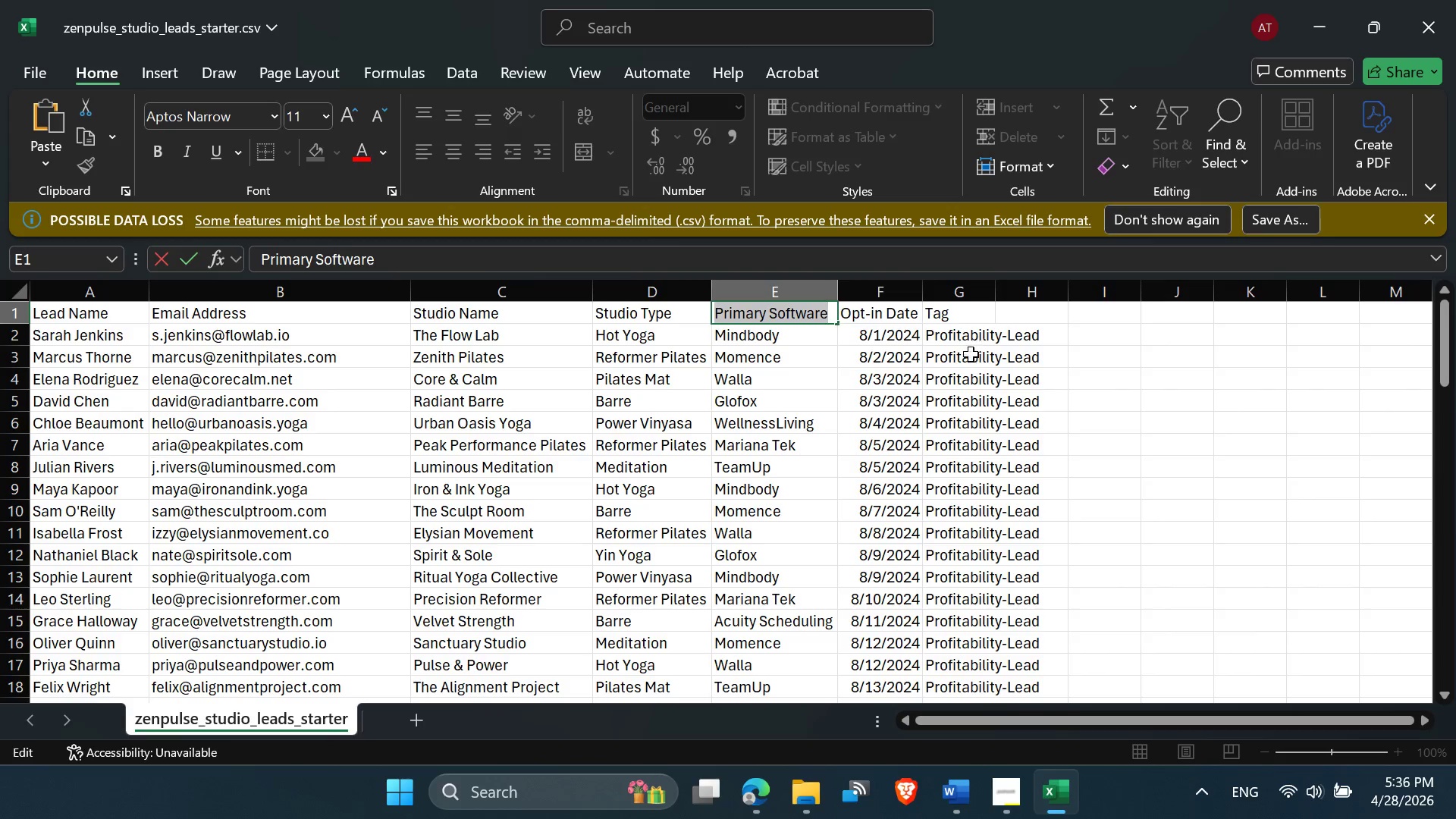 
wait(6.02)
 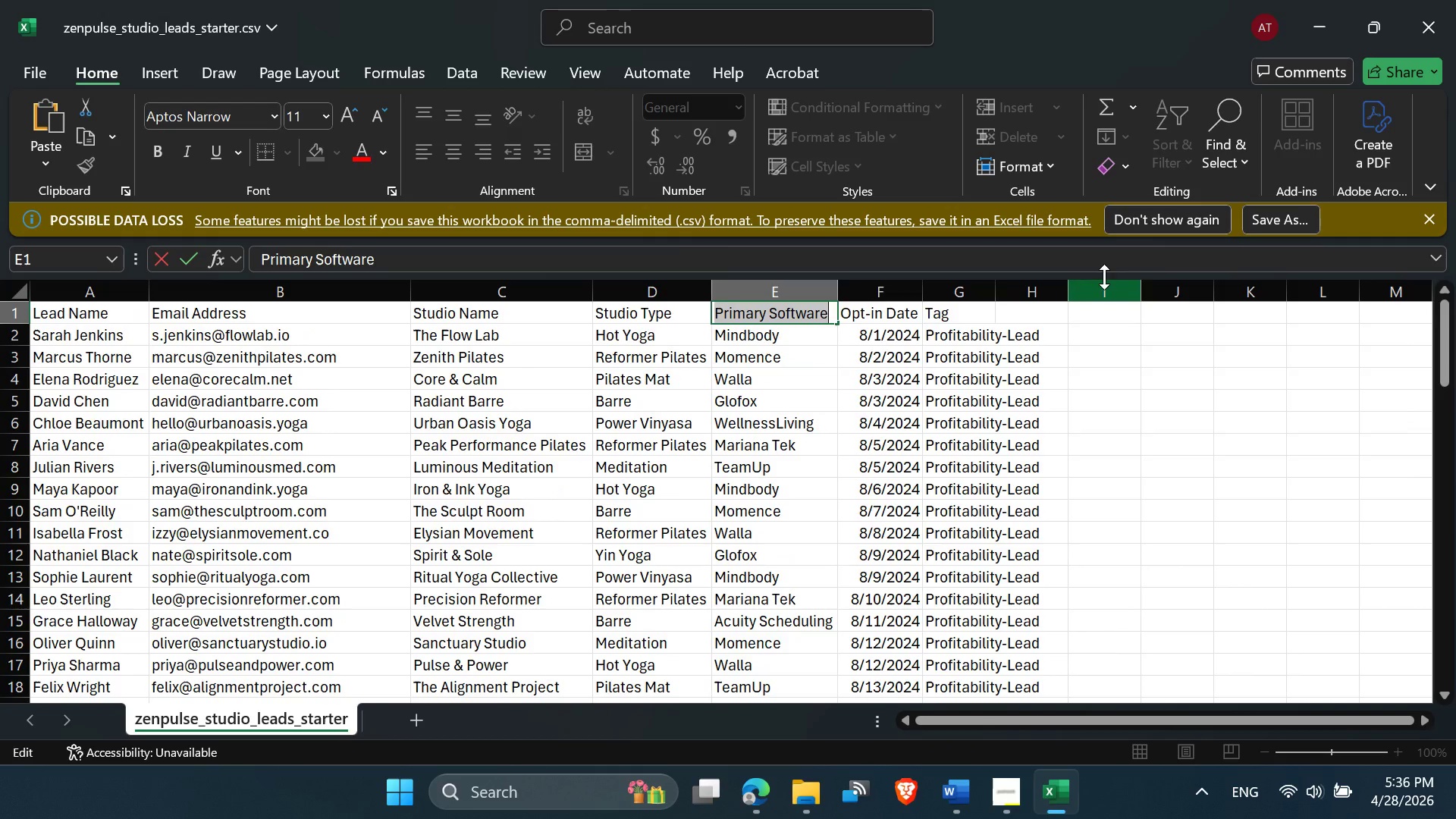 
left_click([971, 283])
 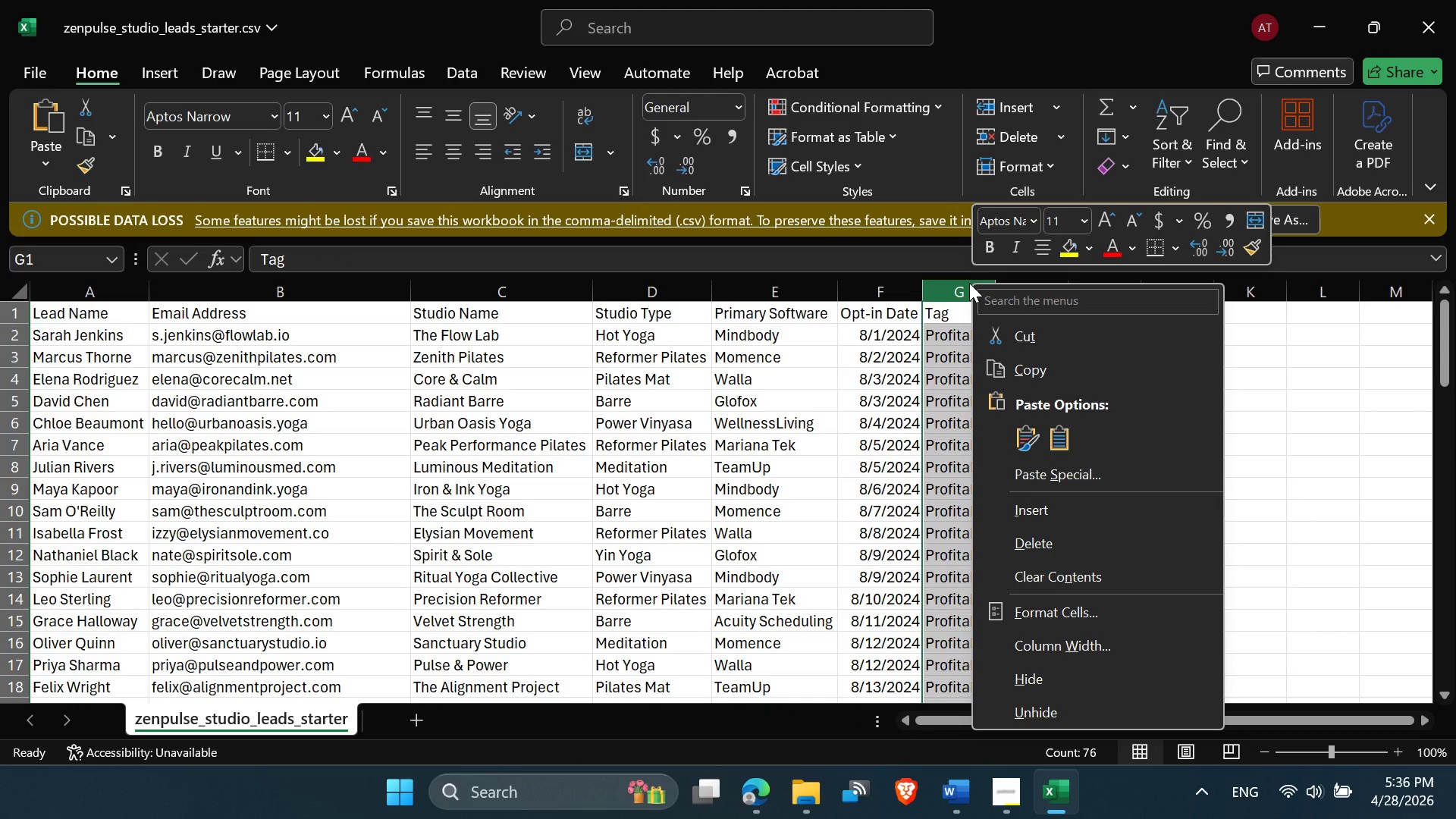 
wait(6.48)
 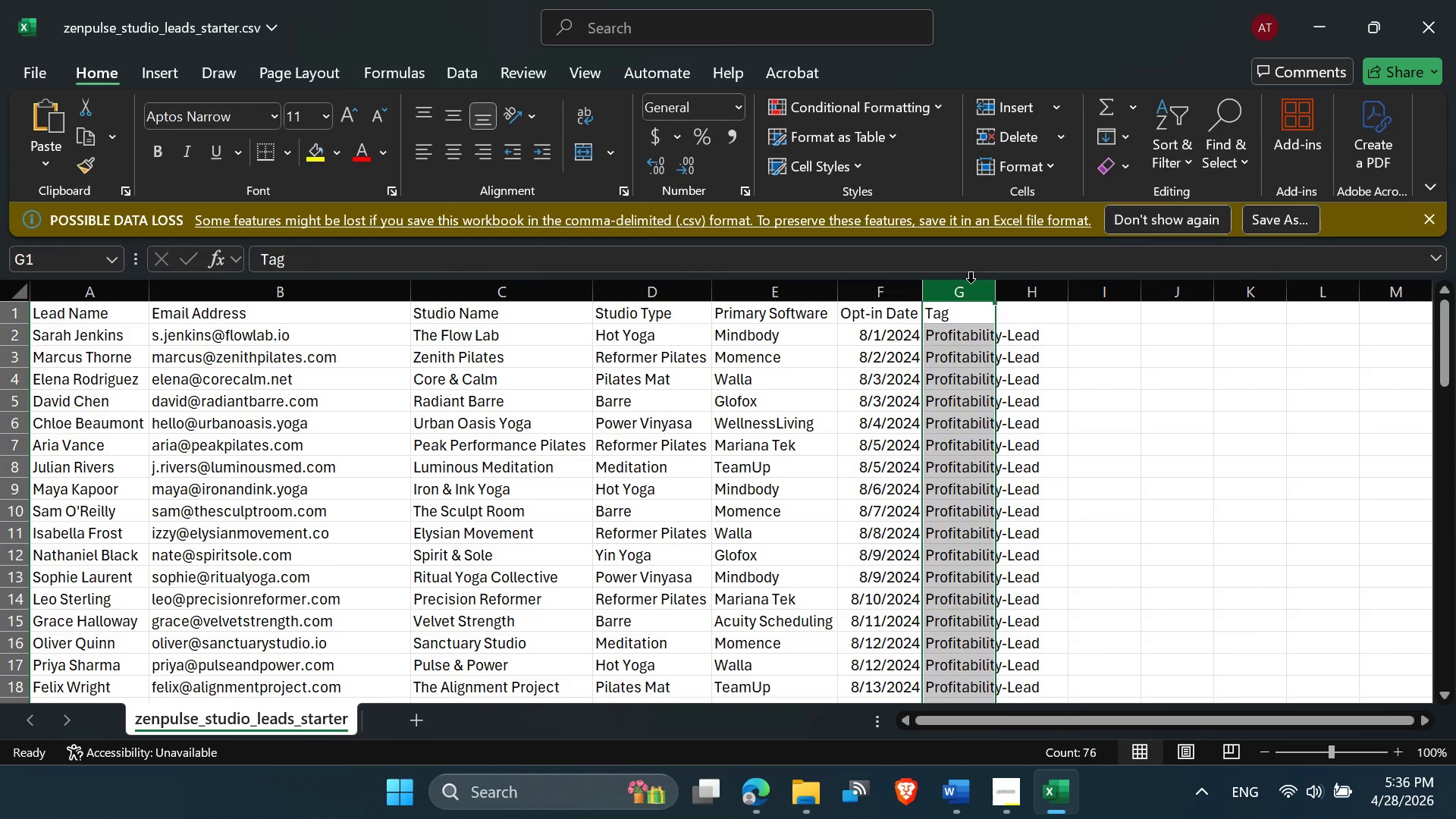 
left_click([1040, 537])
 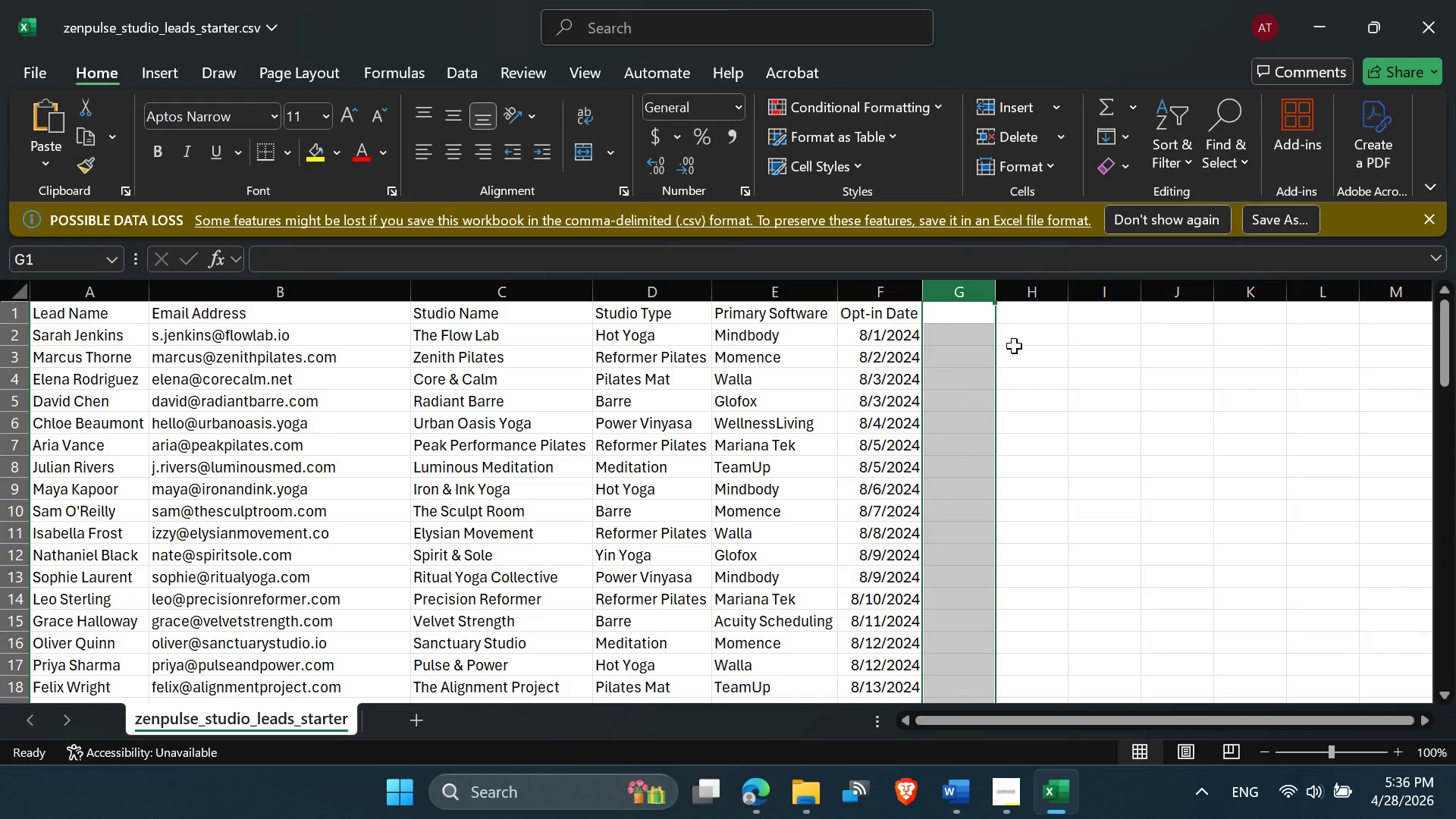 
left_click([1025, 343])
 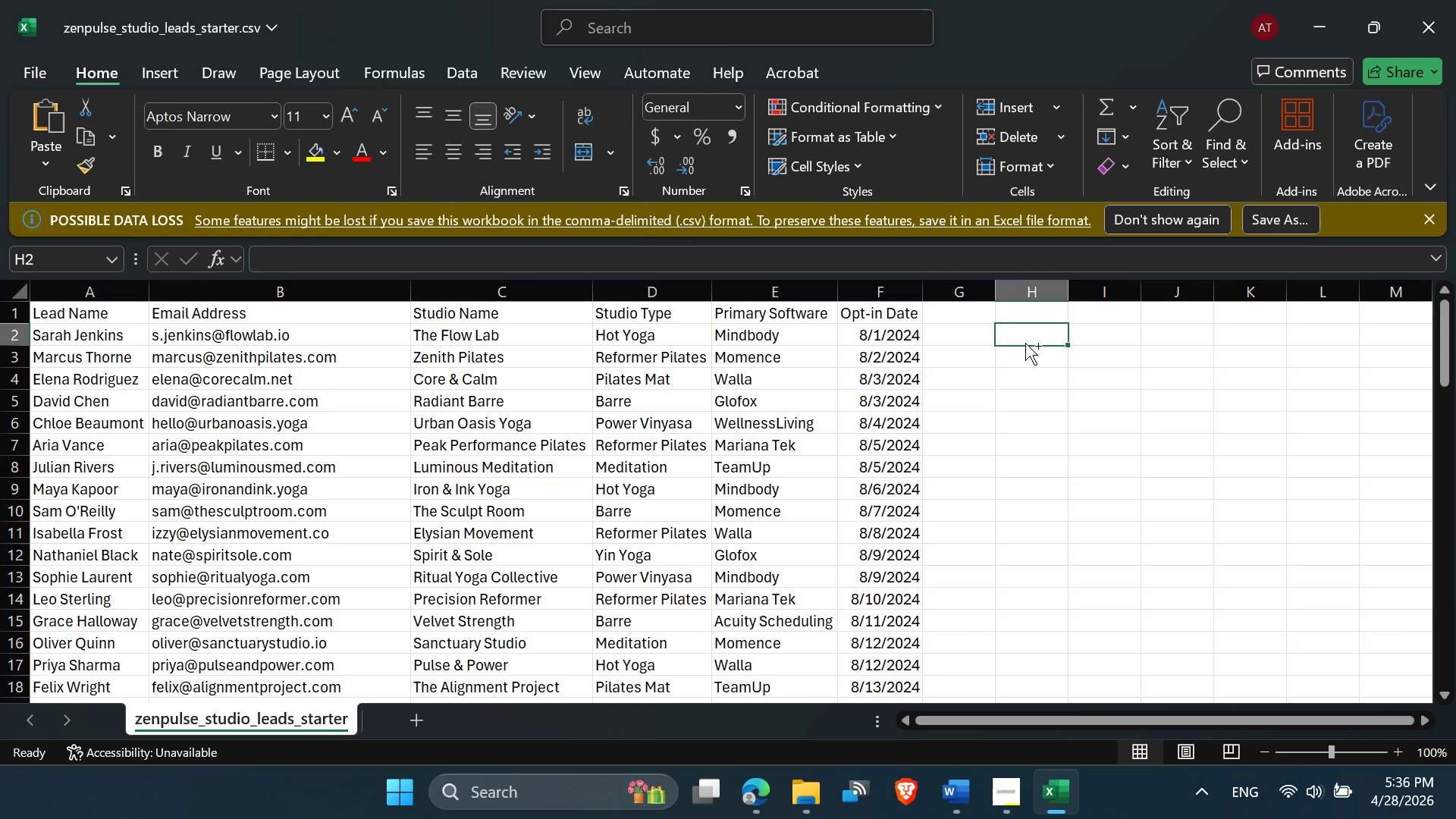 
key(Control+S)
 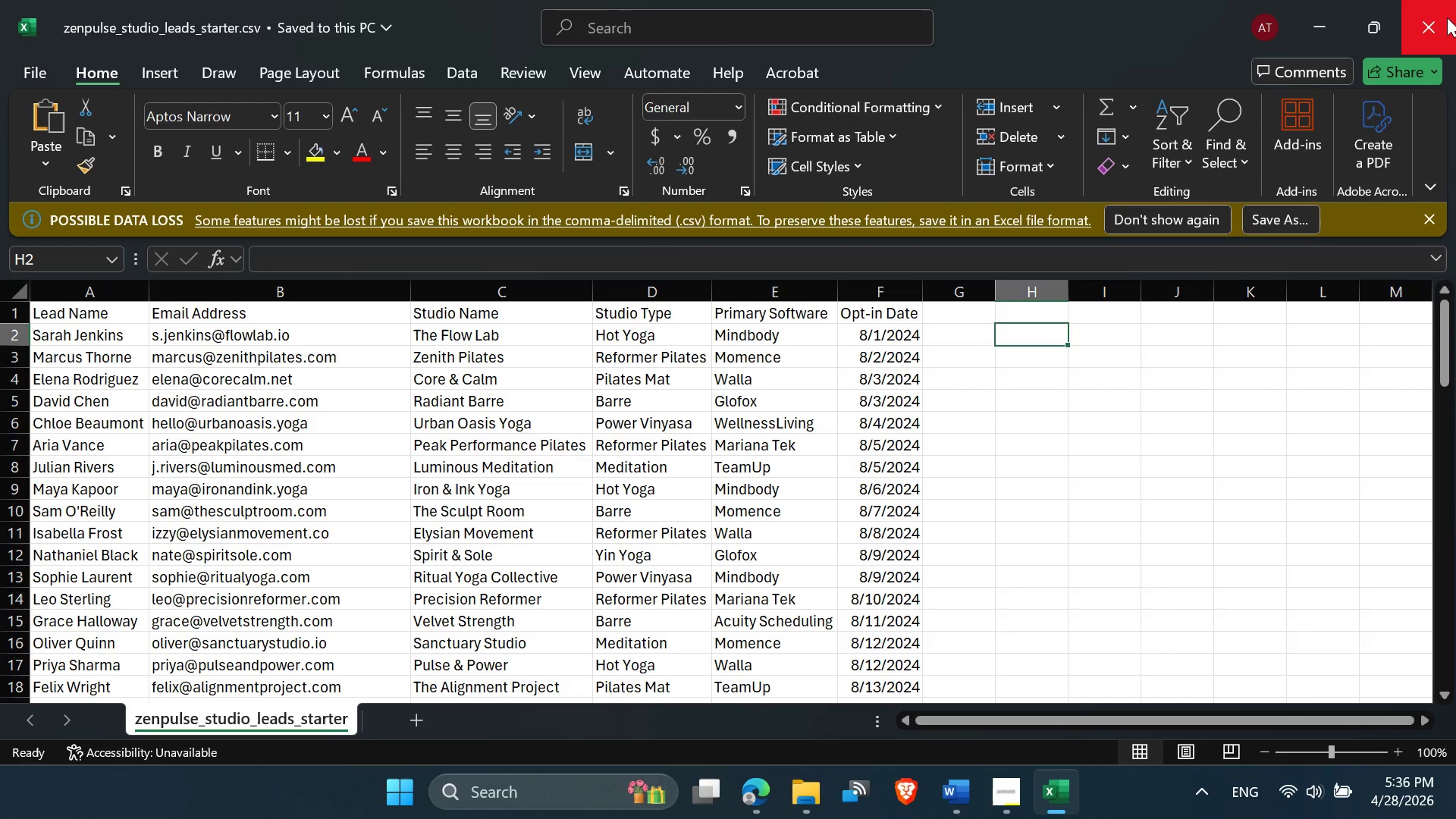 
wait(8.25)
 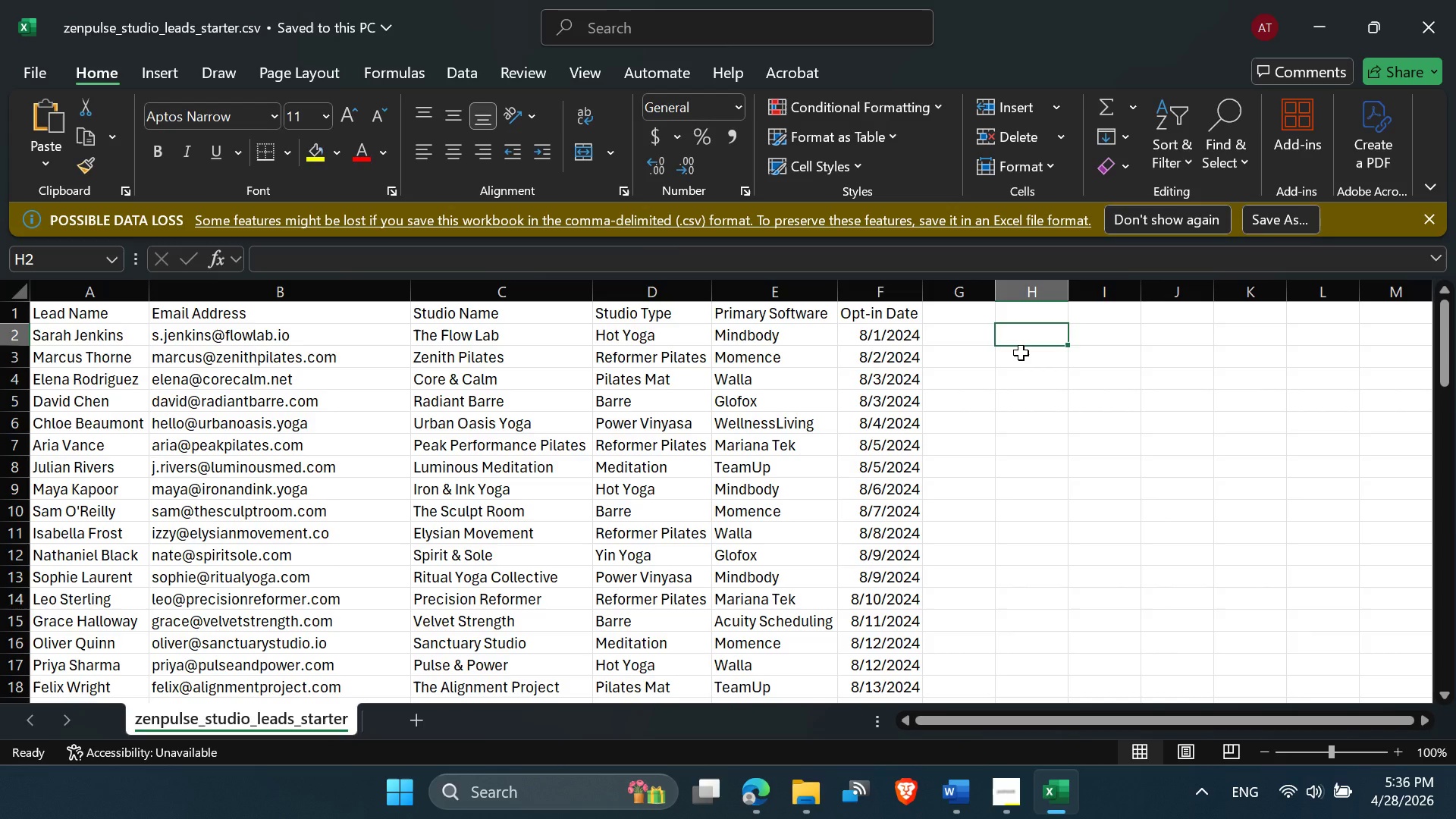 
key(Control+Z)
 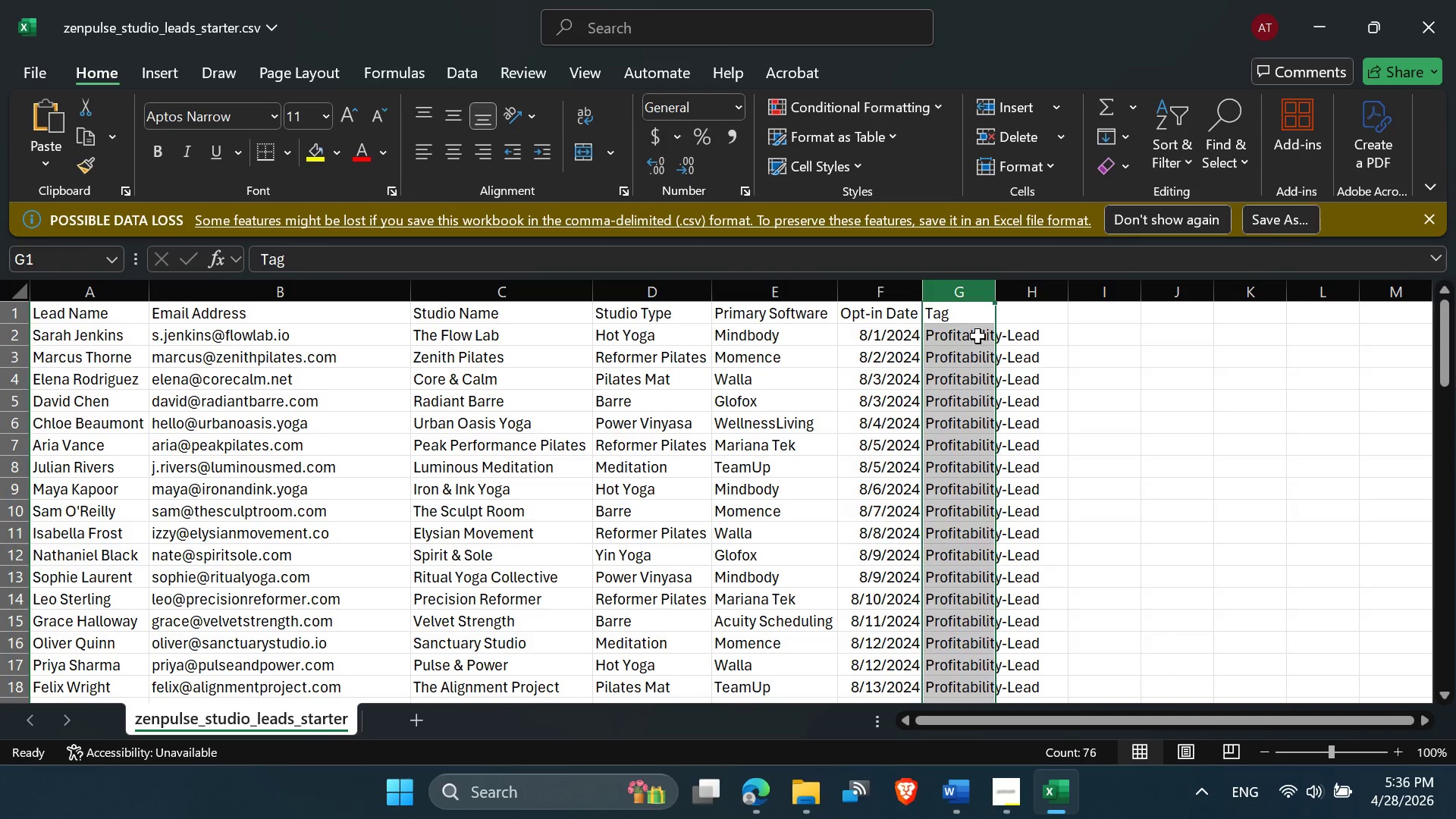 
double_click([975, 337])
 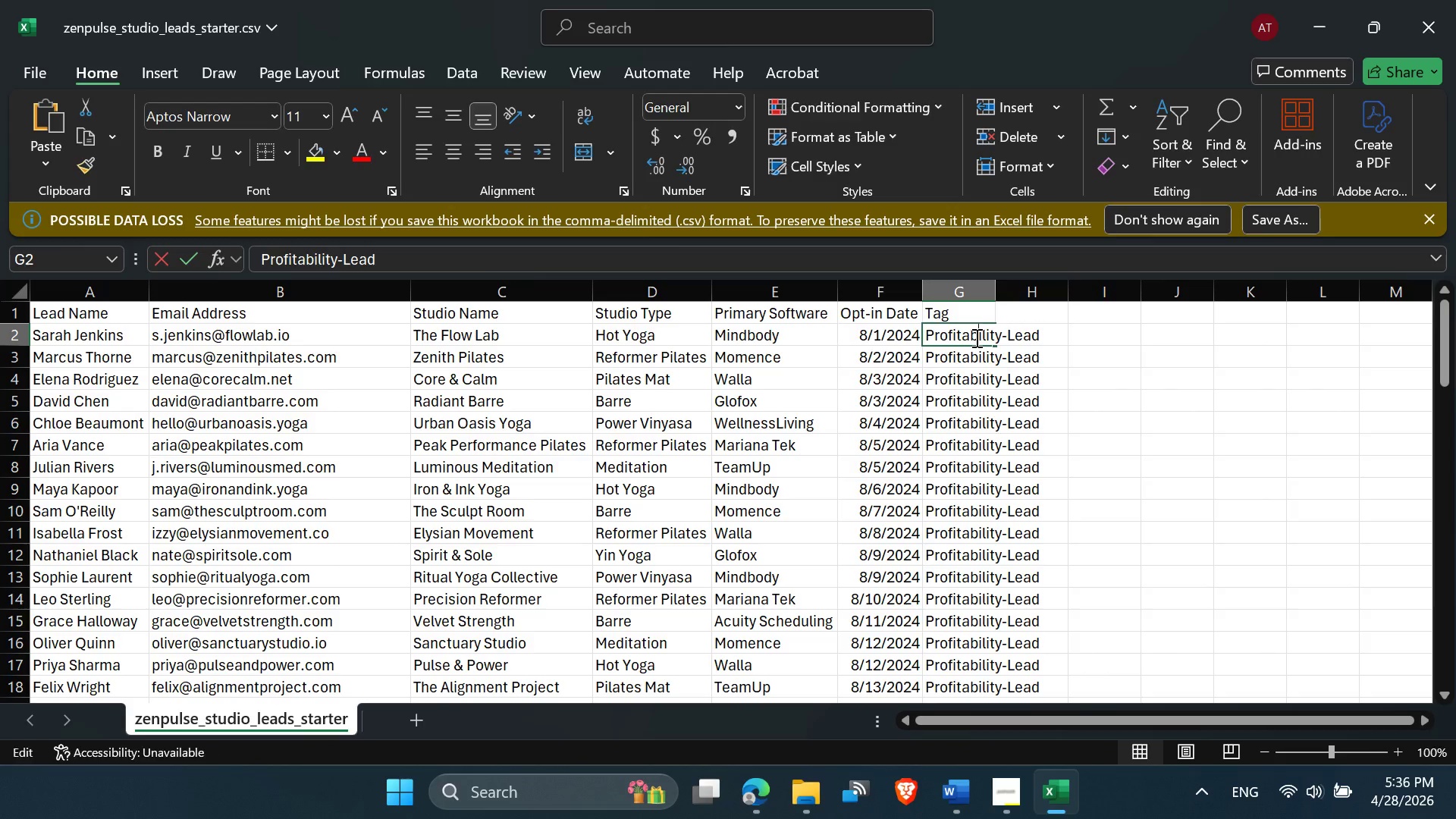 
triple_click([975, 337])
 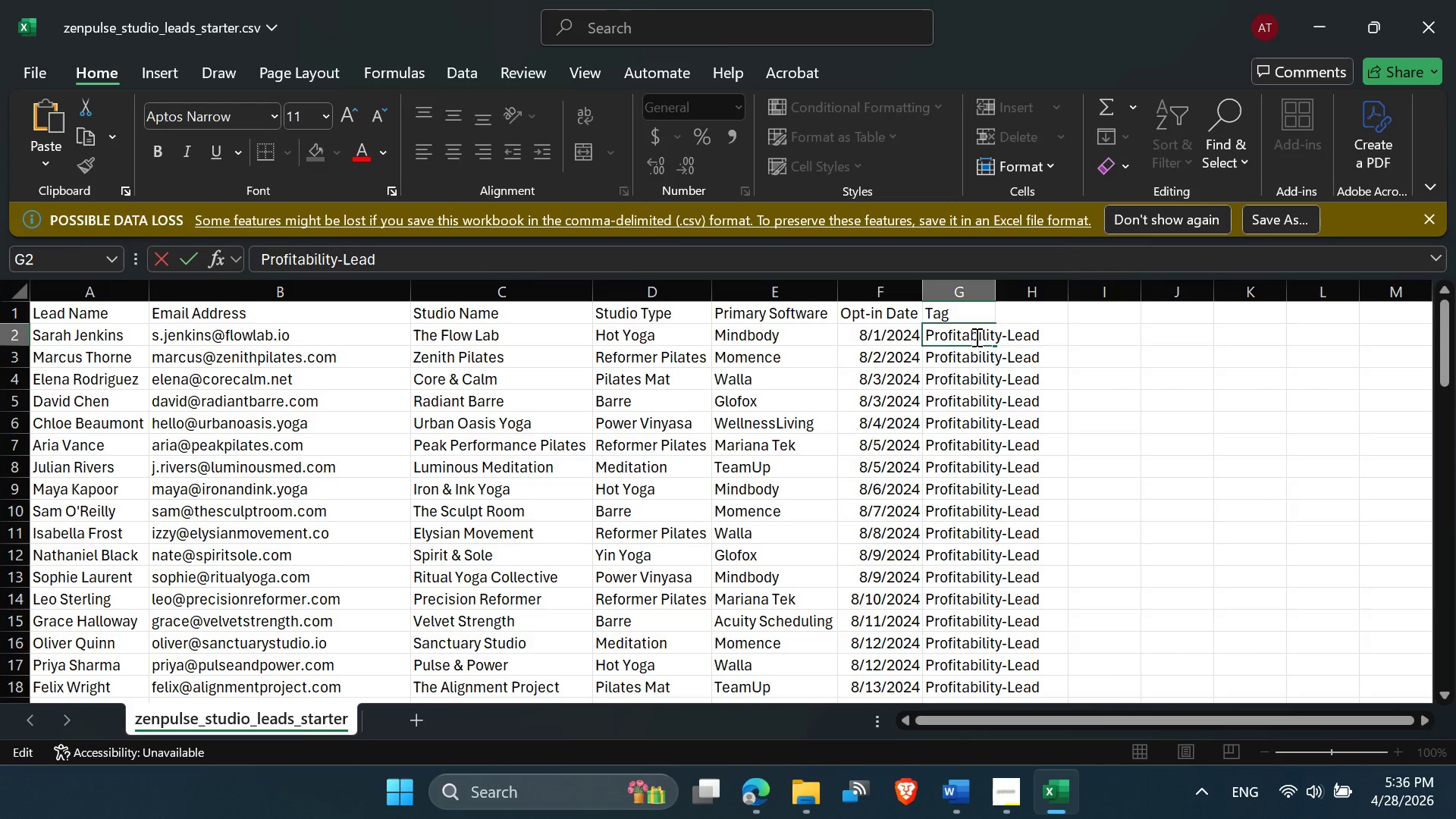 
triple_click([975, 337])
 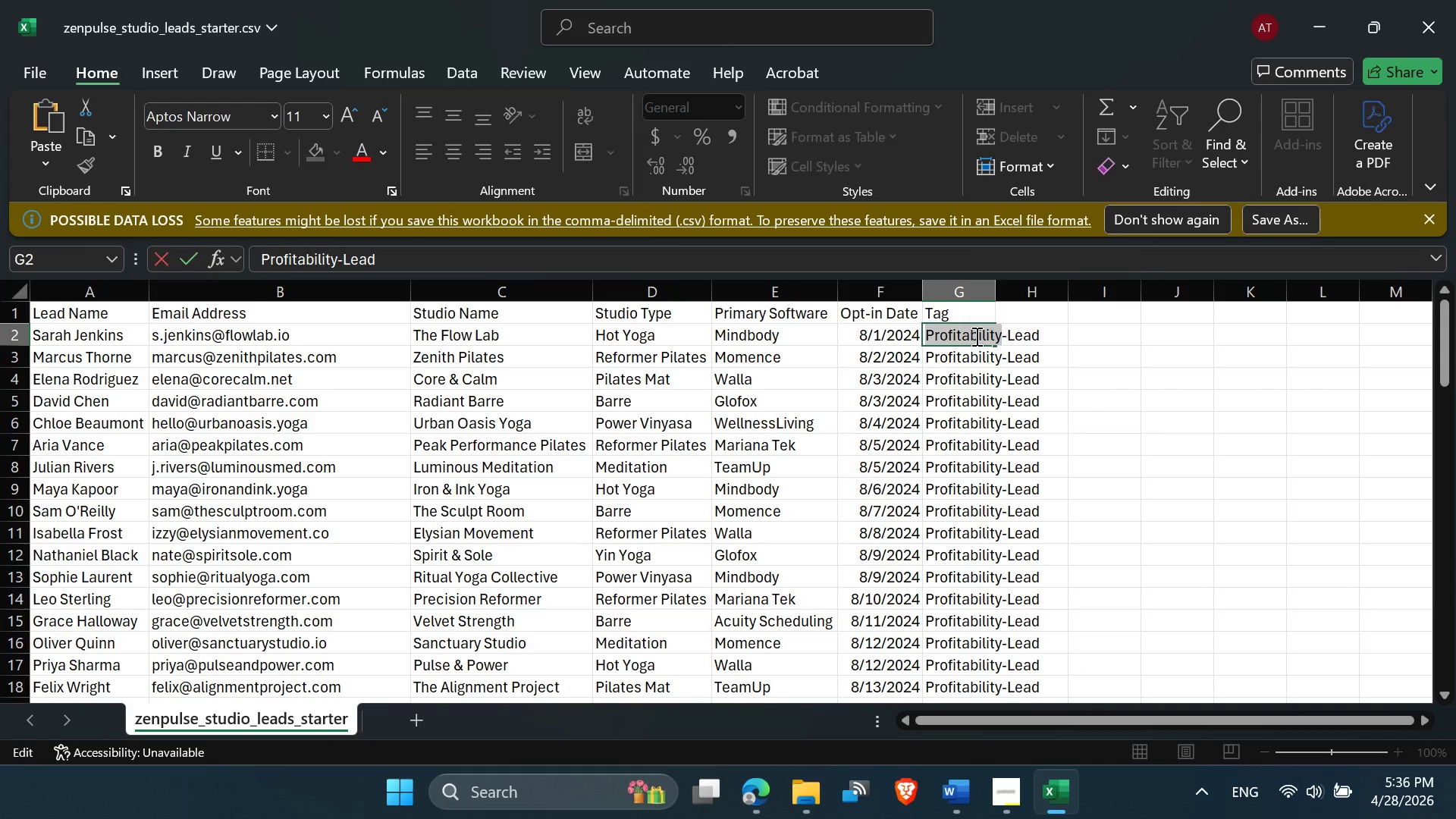 
key(Control+A)
 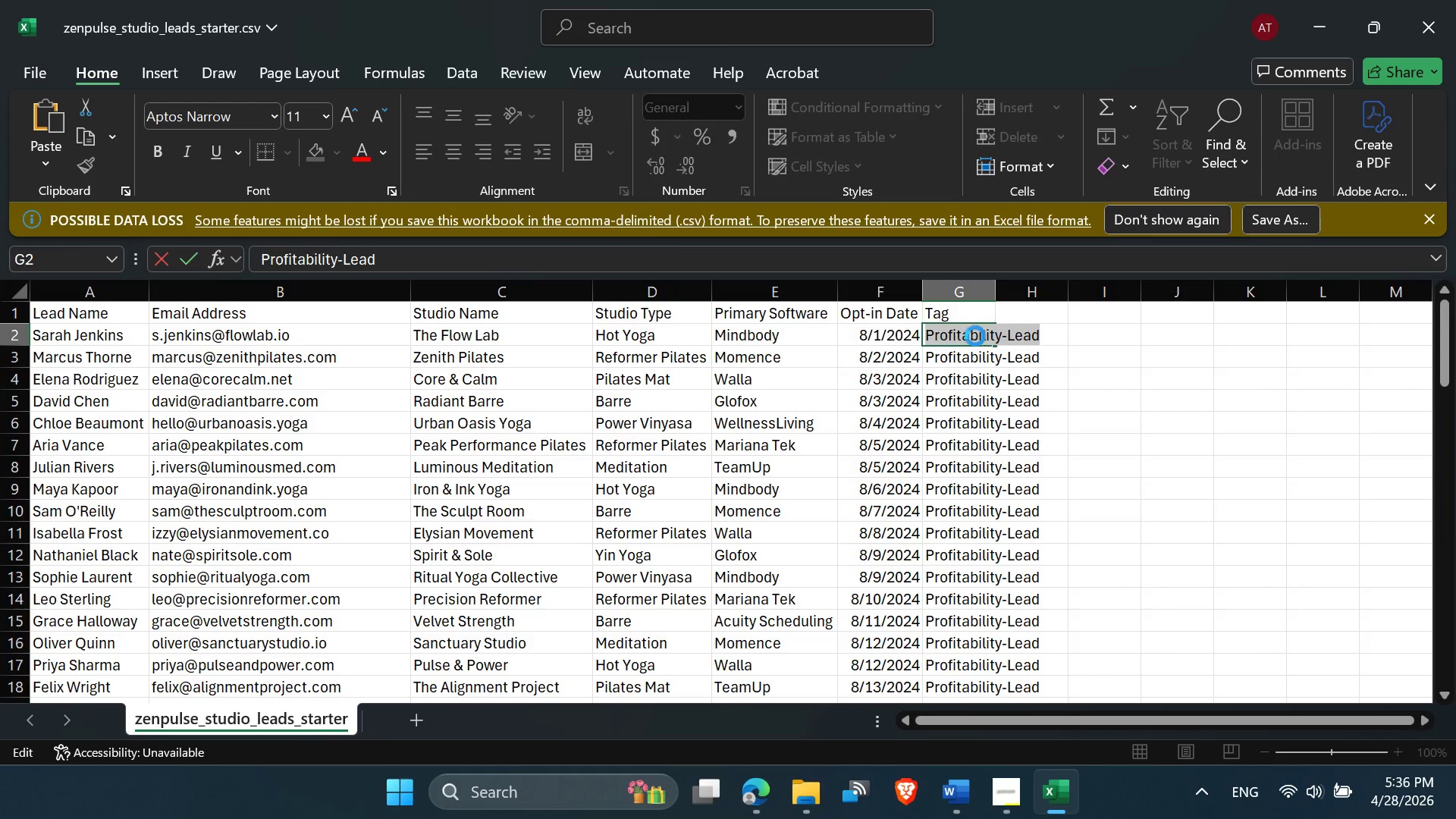 
key(Control+C)
 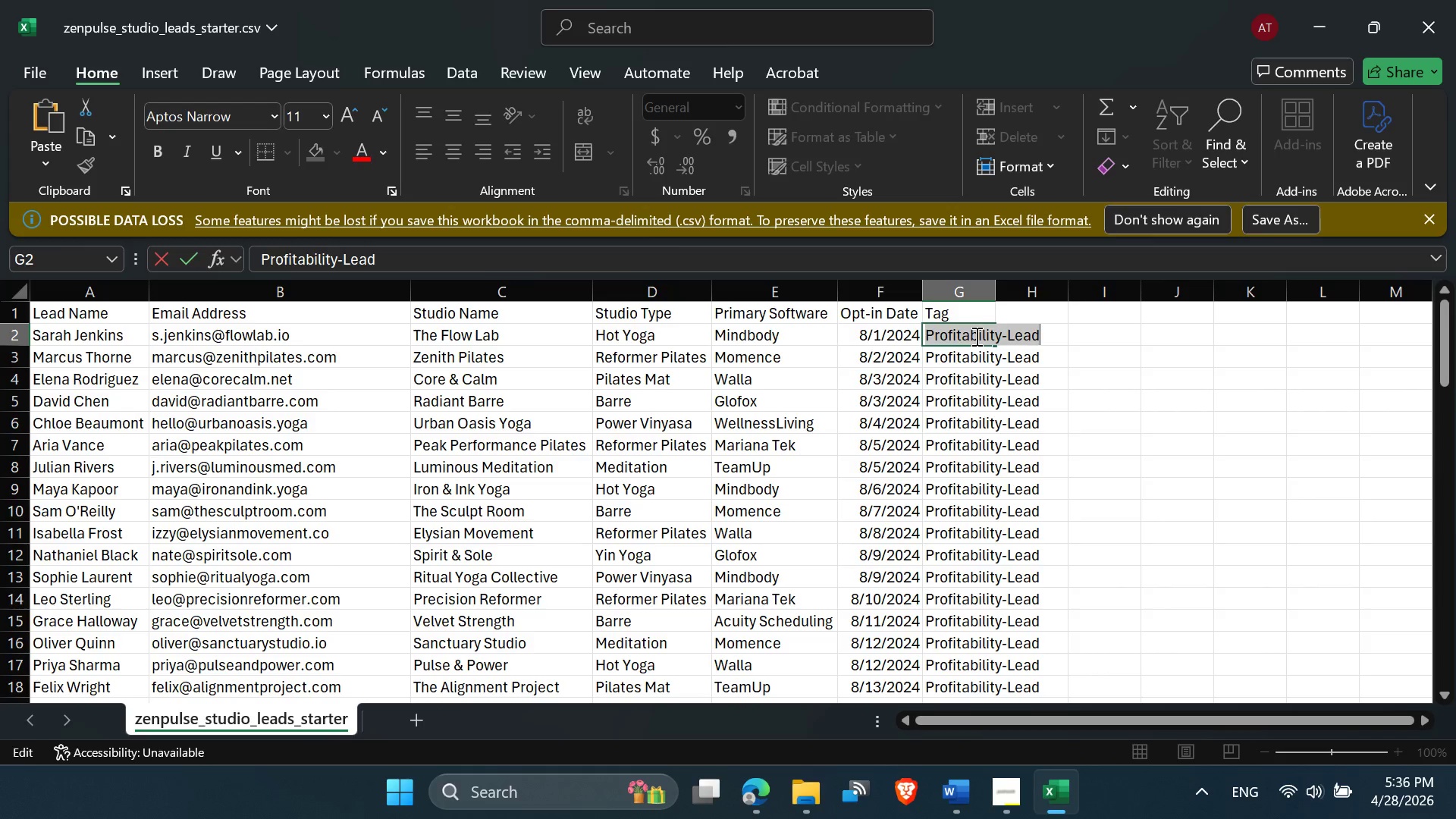 
key(Control+C)
 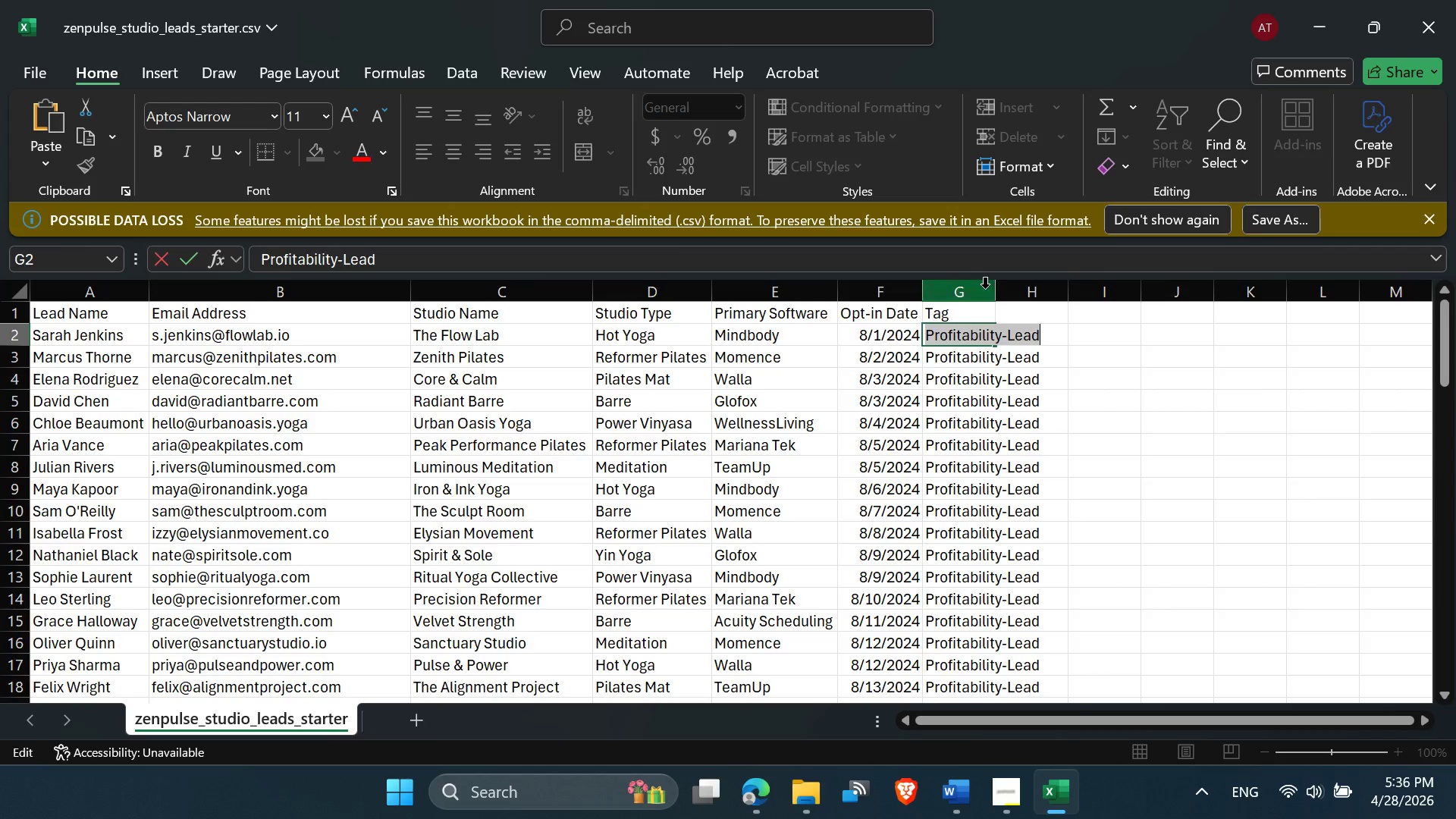 
left_click([981, 284])
 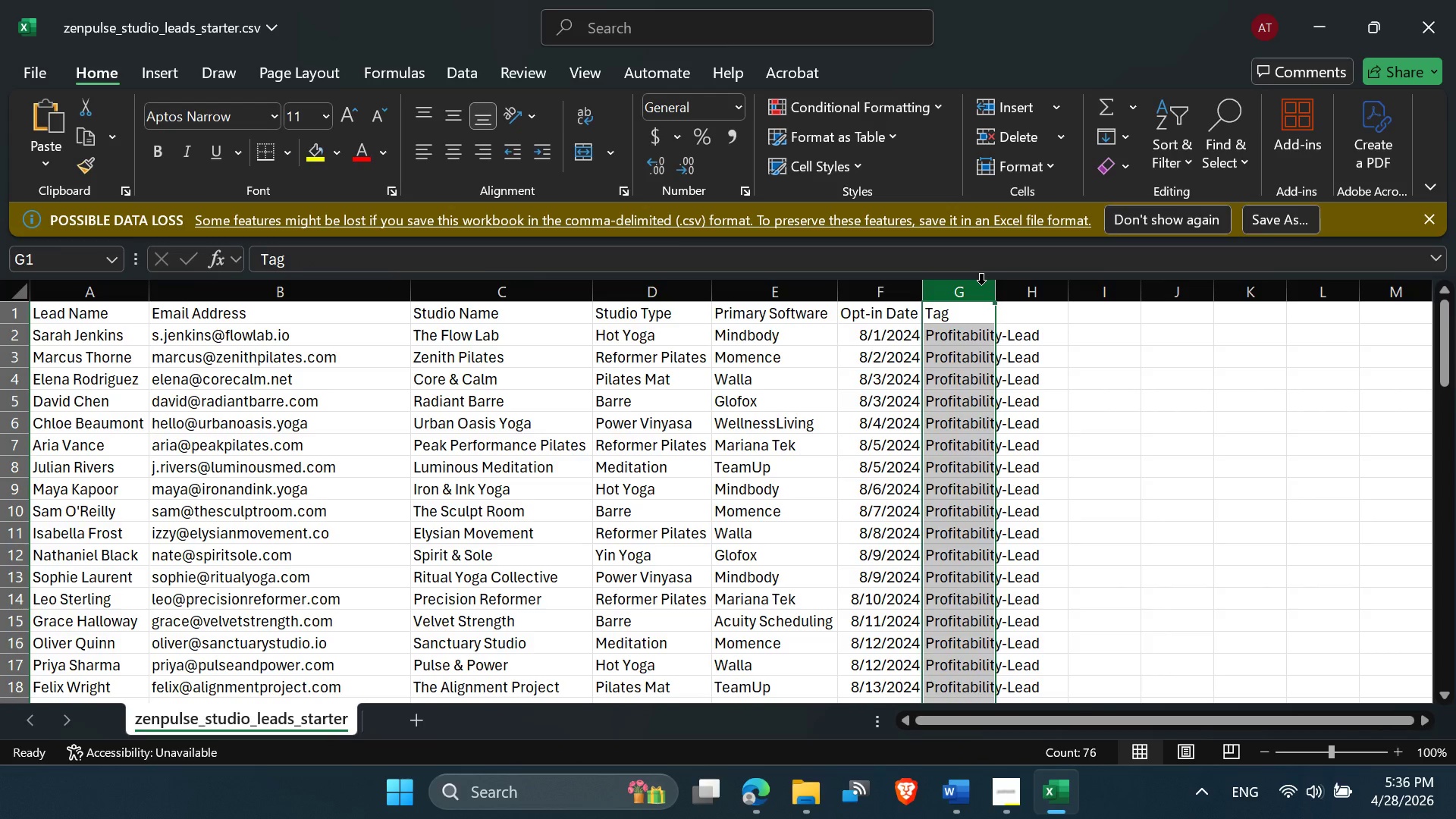 
right_click([981, 284])
 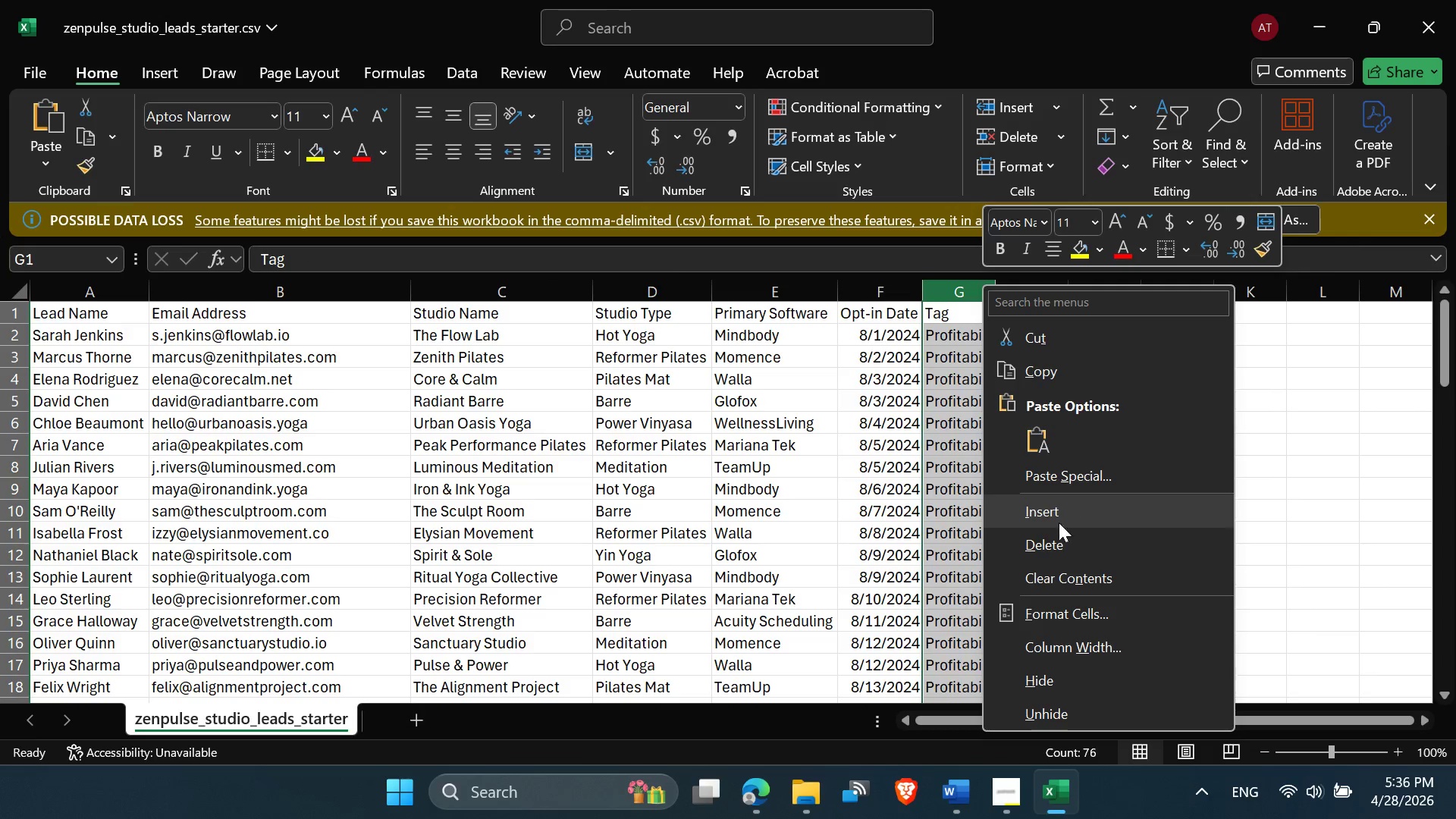 
left_click([1059, 538])
 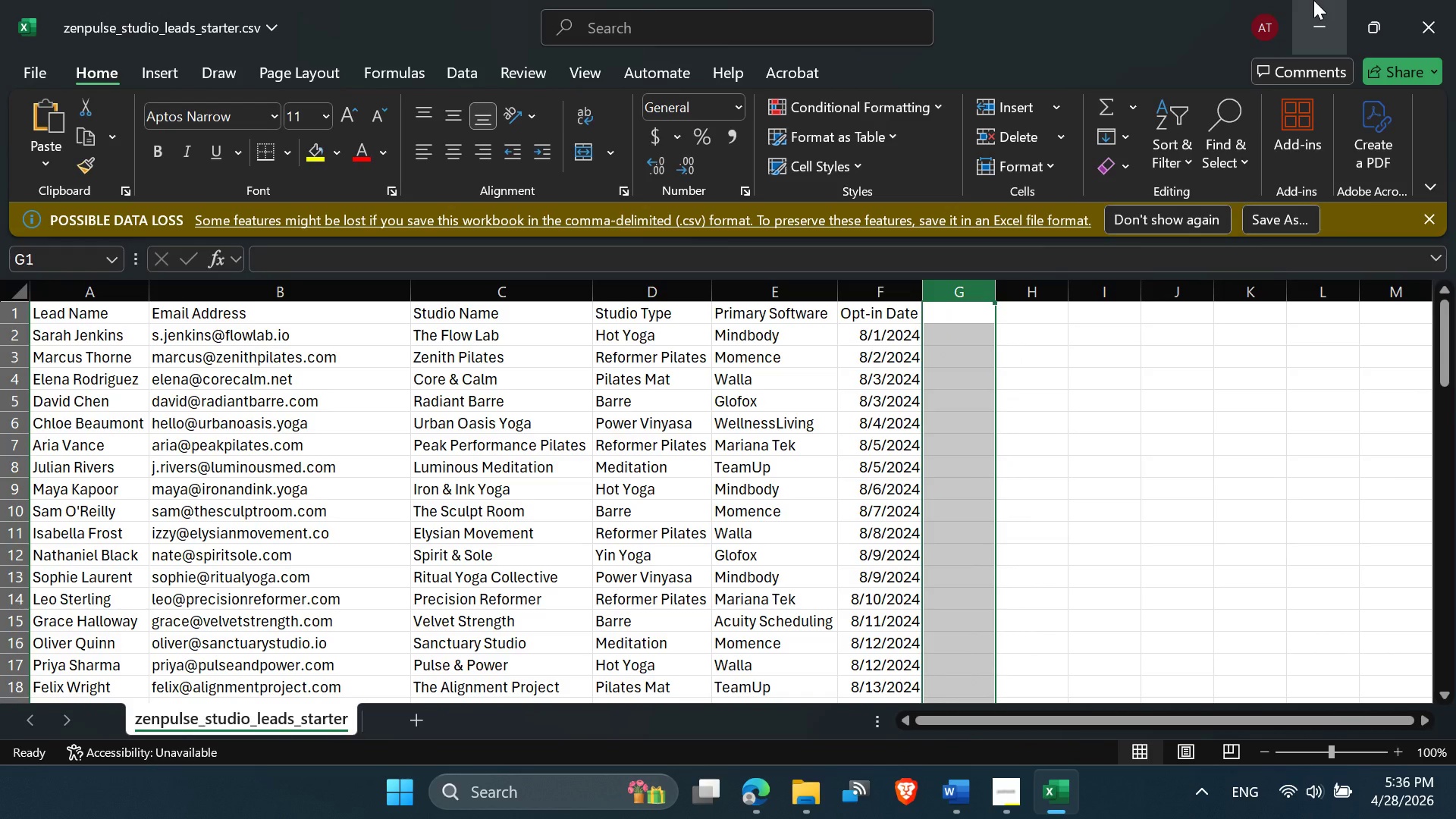 
key(Control+S)
 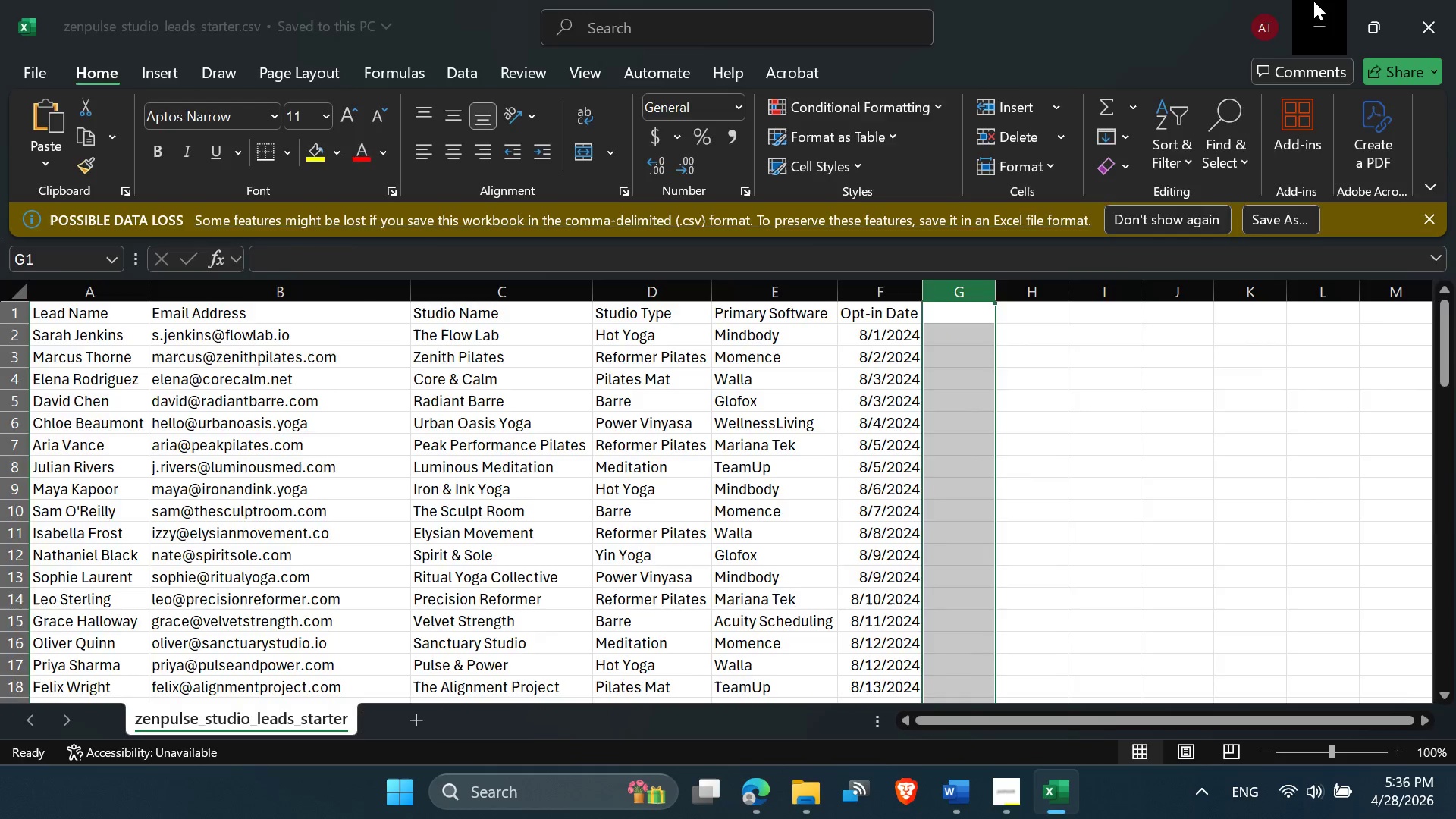 
left_click([1313, 1])
 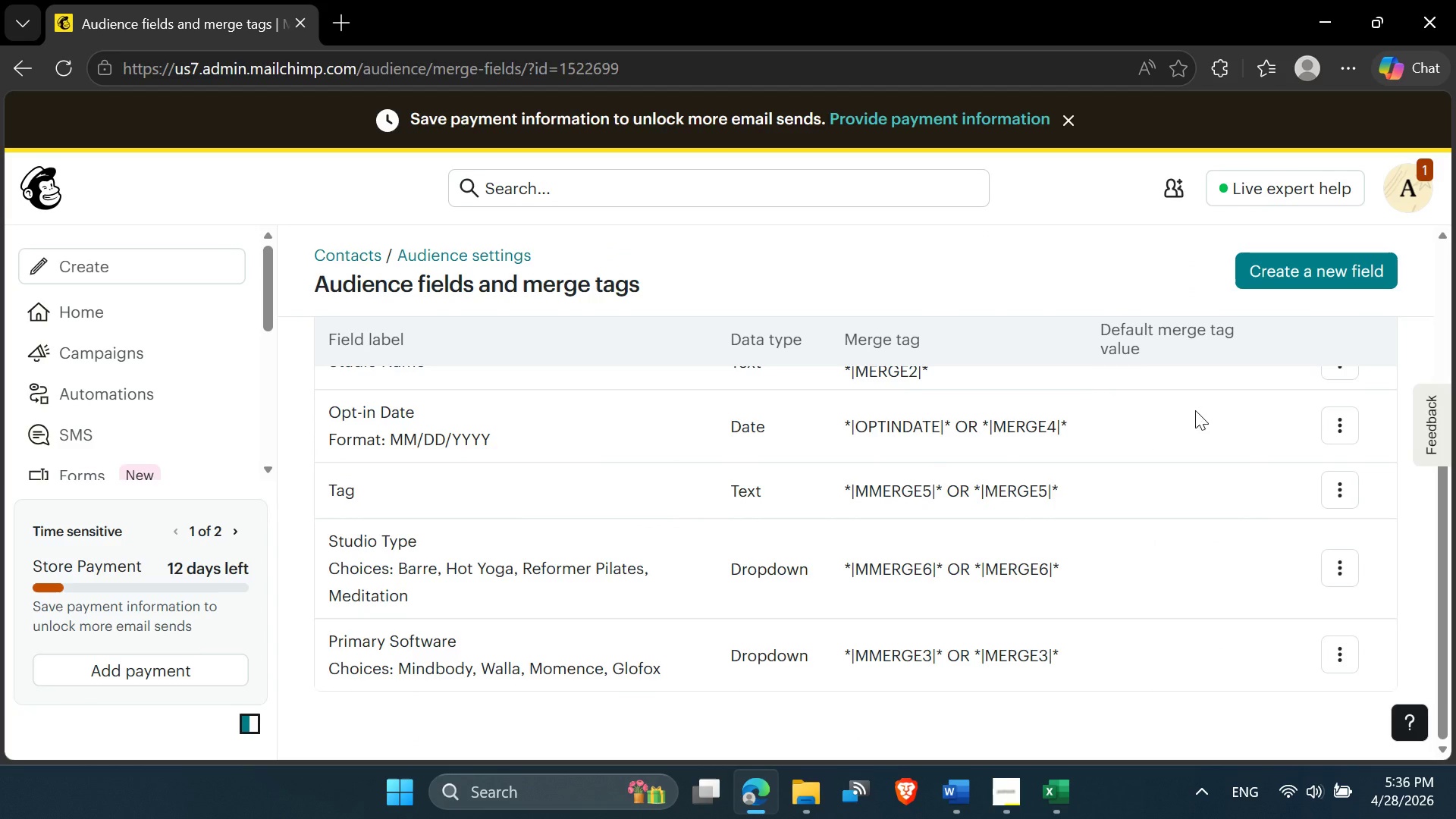 
scroll: coordinate [1091, 576], scroll_direction: down, amount: 1.0
 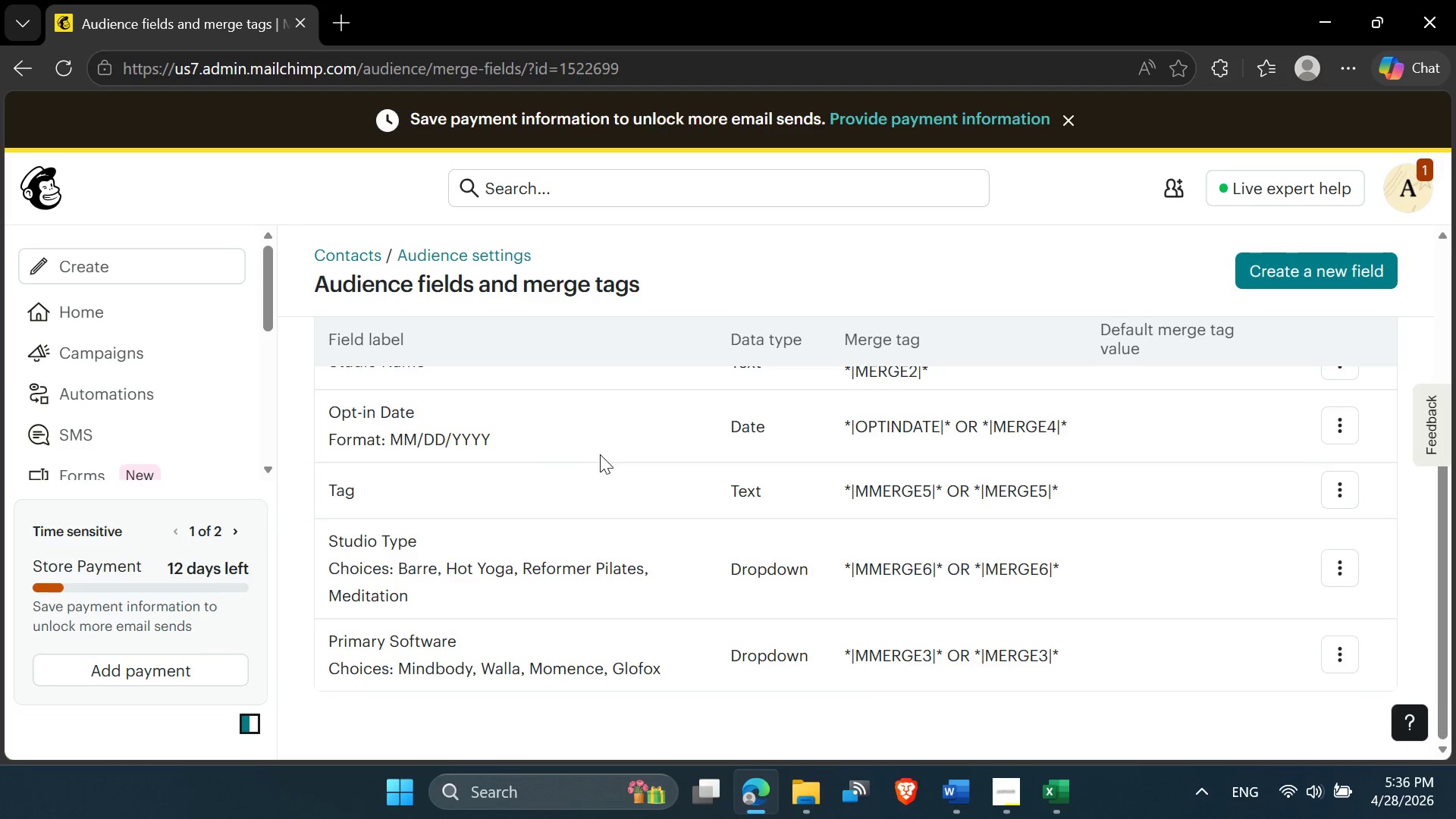 
scroll: coordinate [579, 421], scroll_direction: up, amount: 2.0
 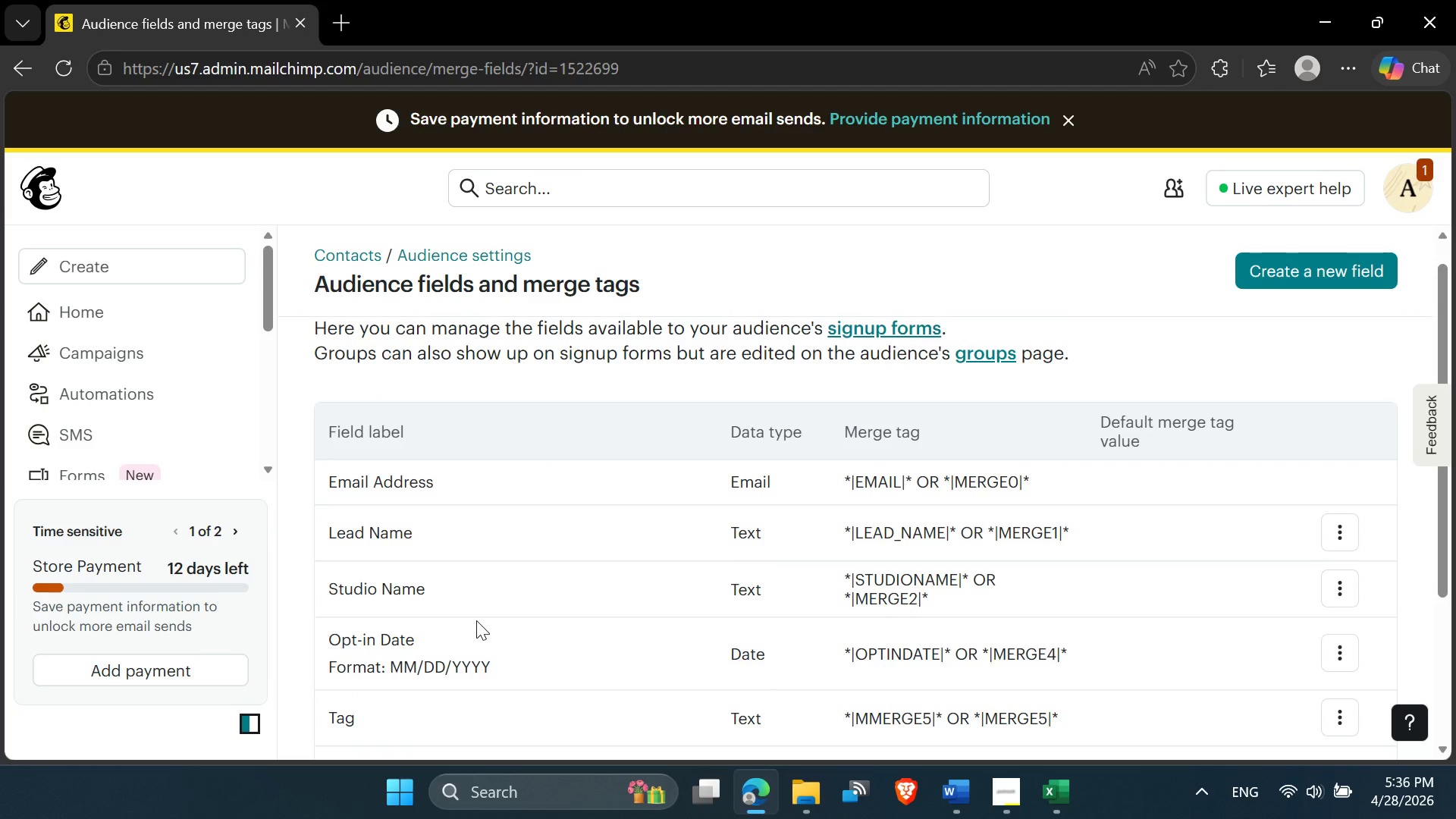 
scroll: coordinate [491, 634], scroll_direction: down, amount: 1.0
 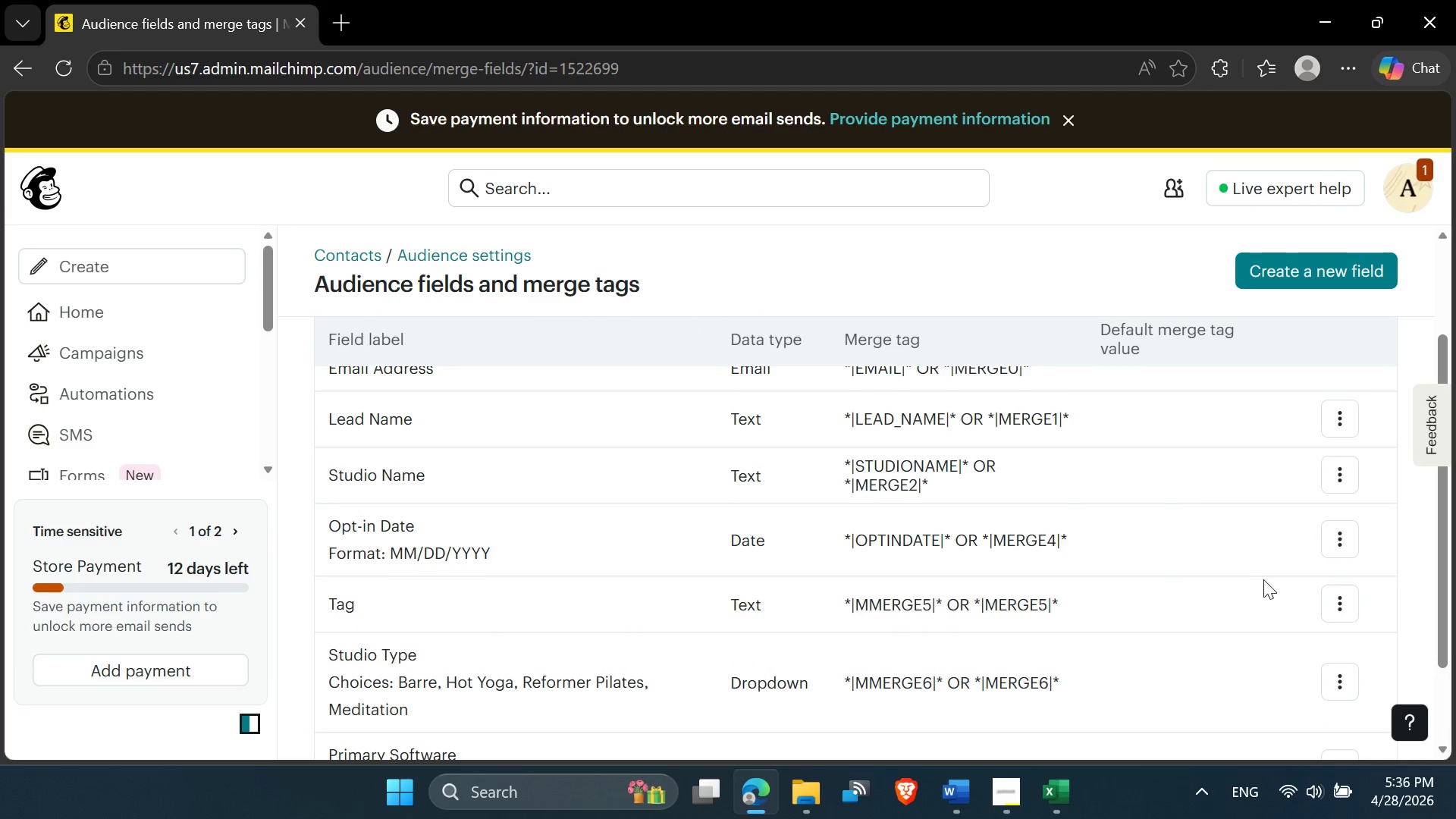 
left_click([1345, 603])
 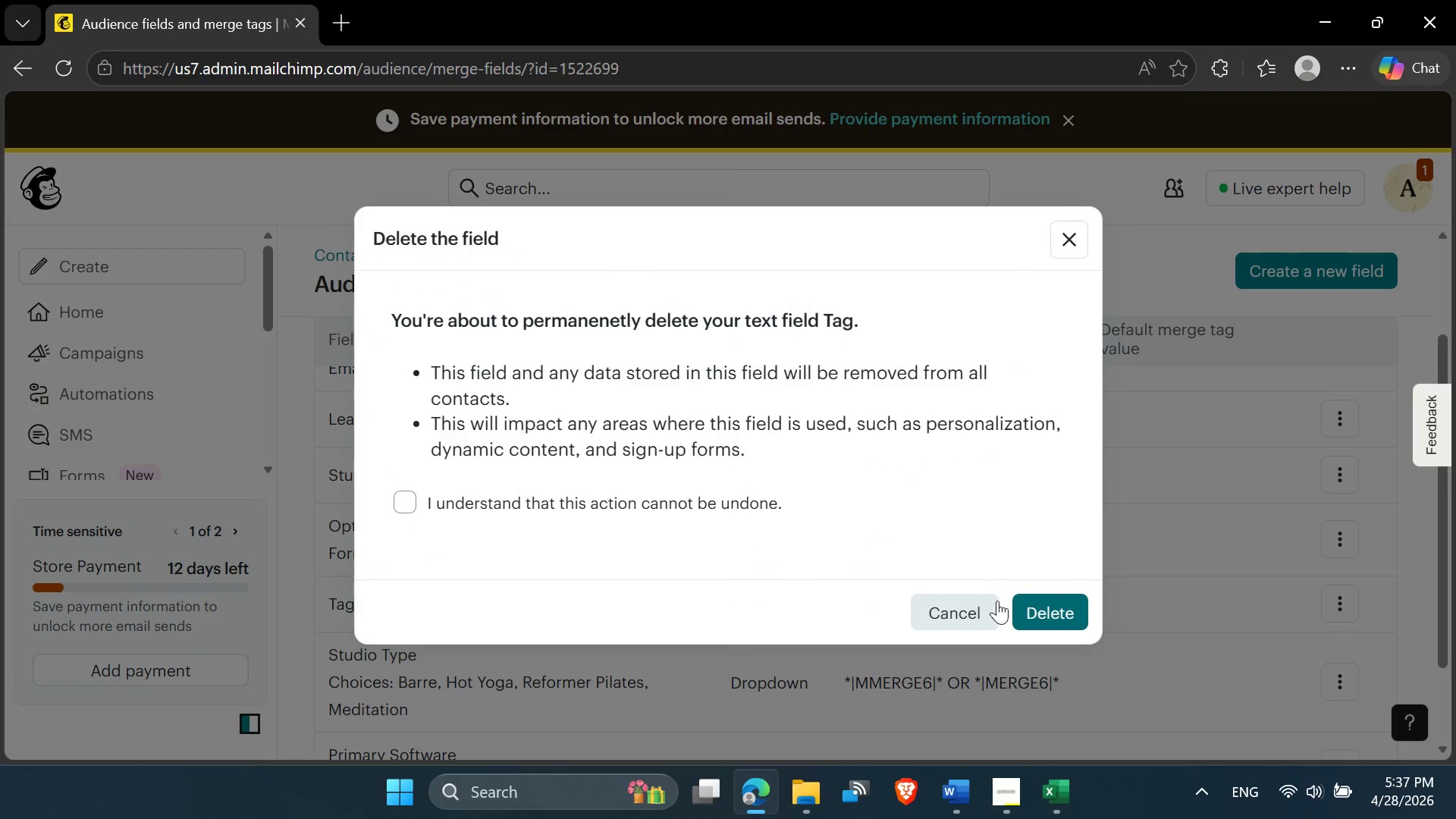 
left_click([739, 509])
 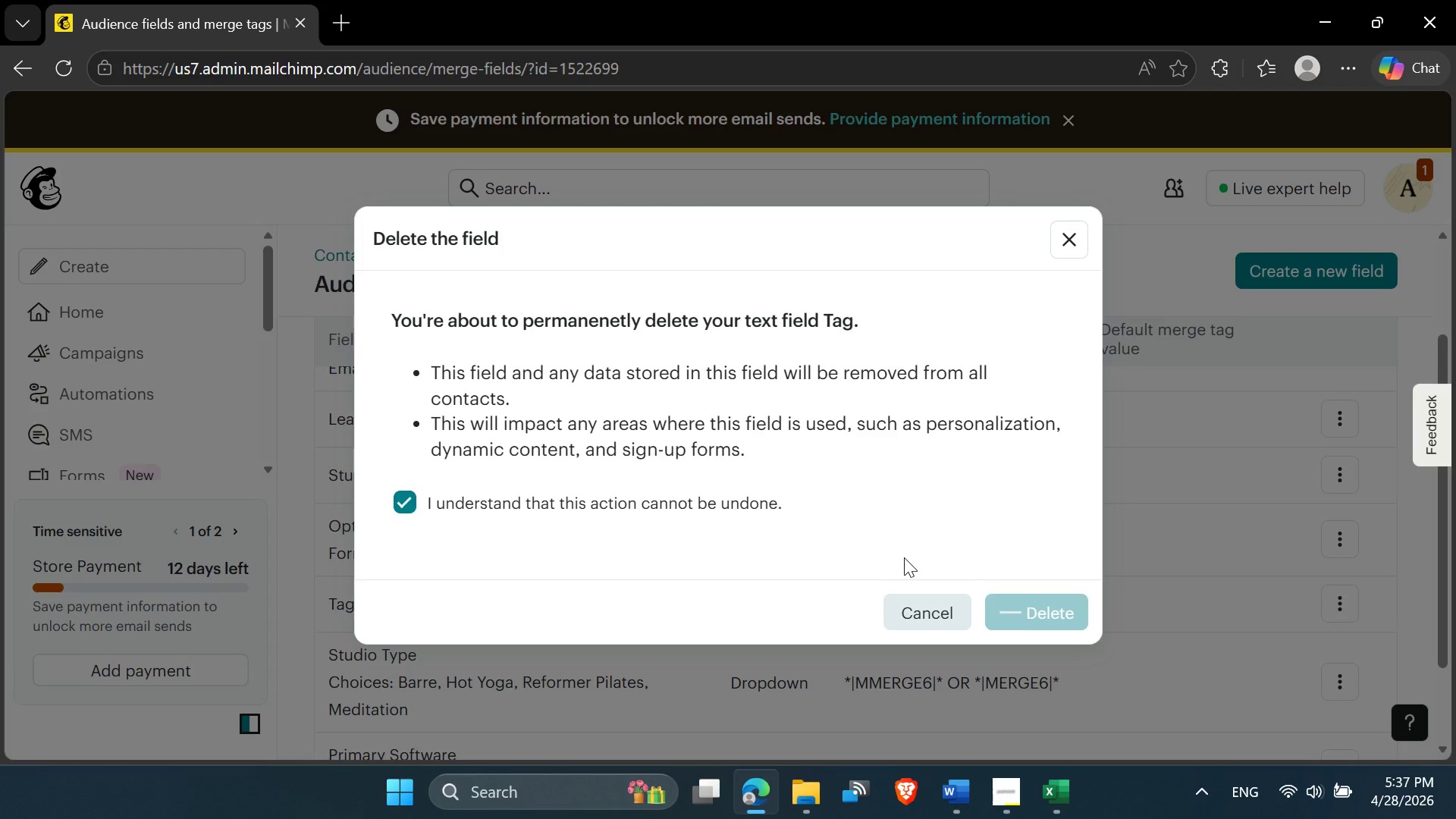 
wait(7.94)
 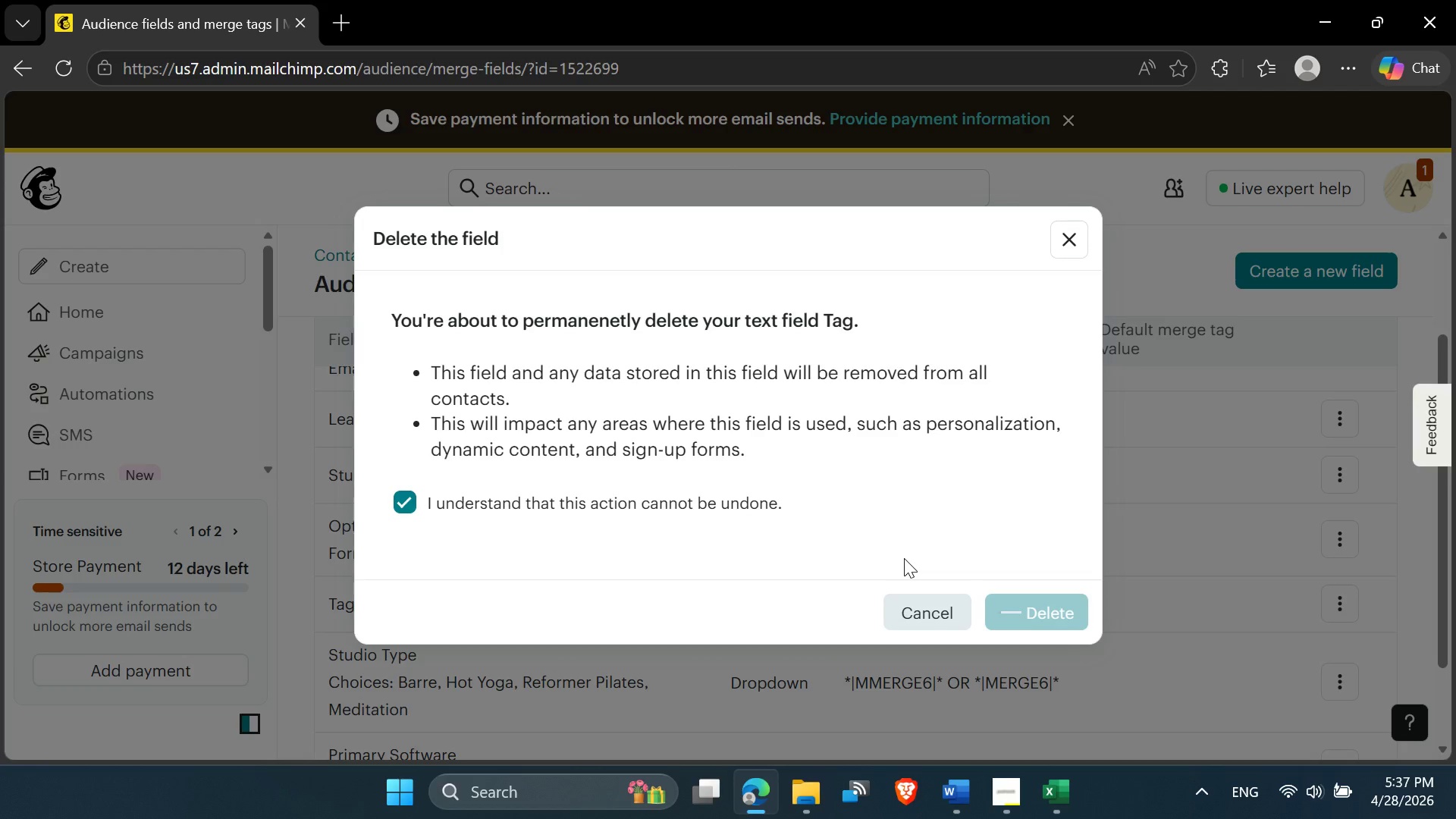 
scroll: coordinate [904, 558], scroll_direction: down, amount: 2.0
 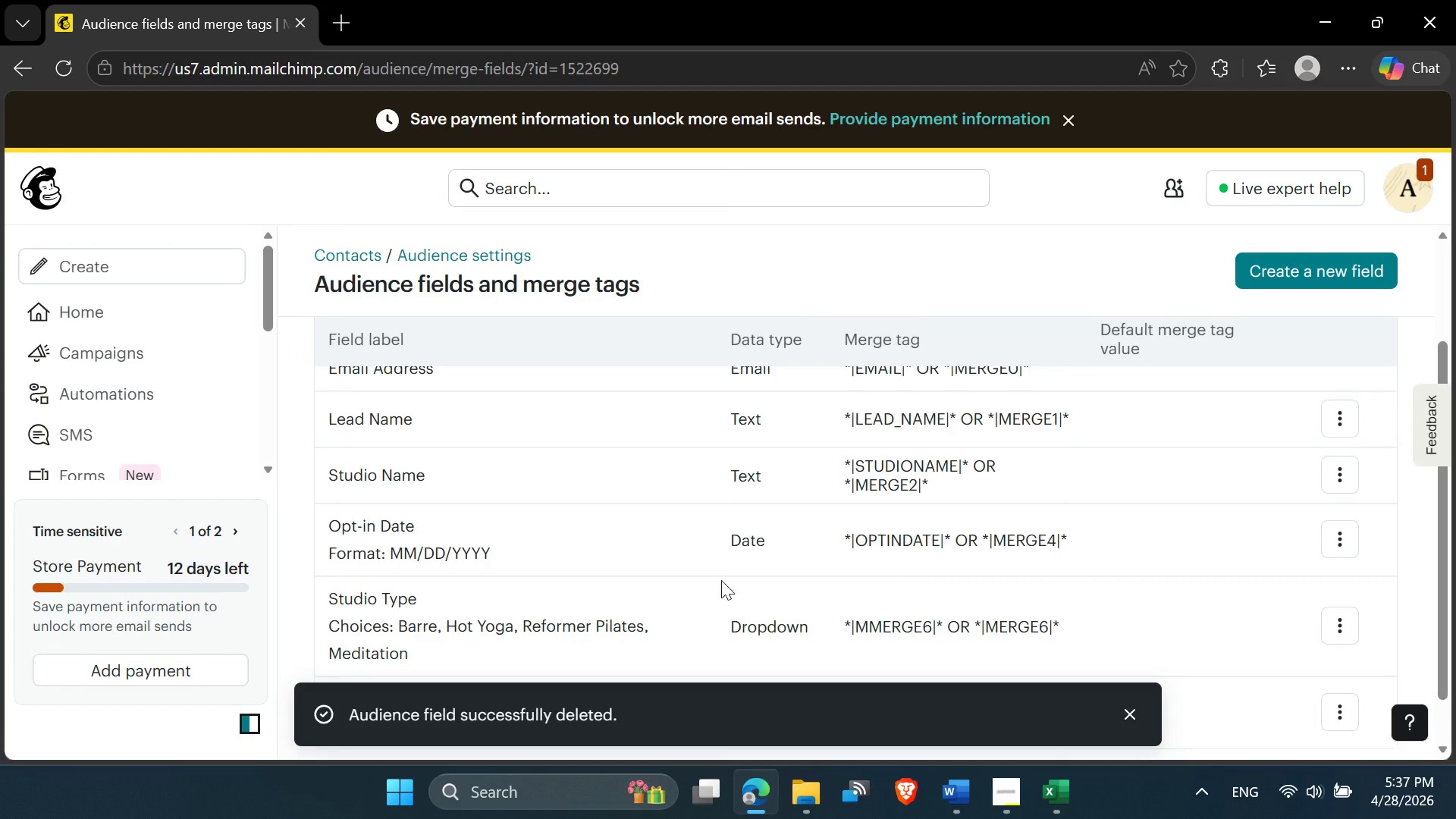 
left_click([720, 580])
 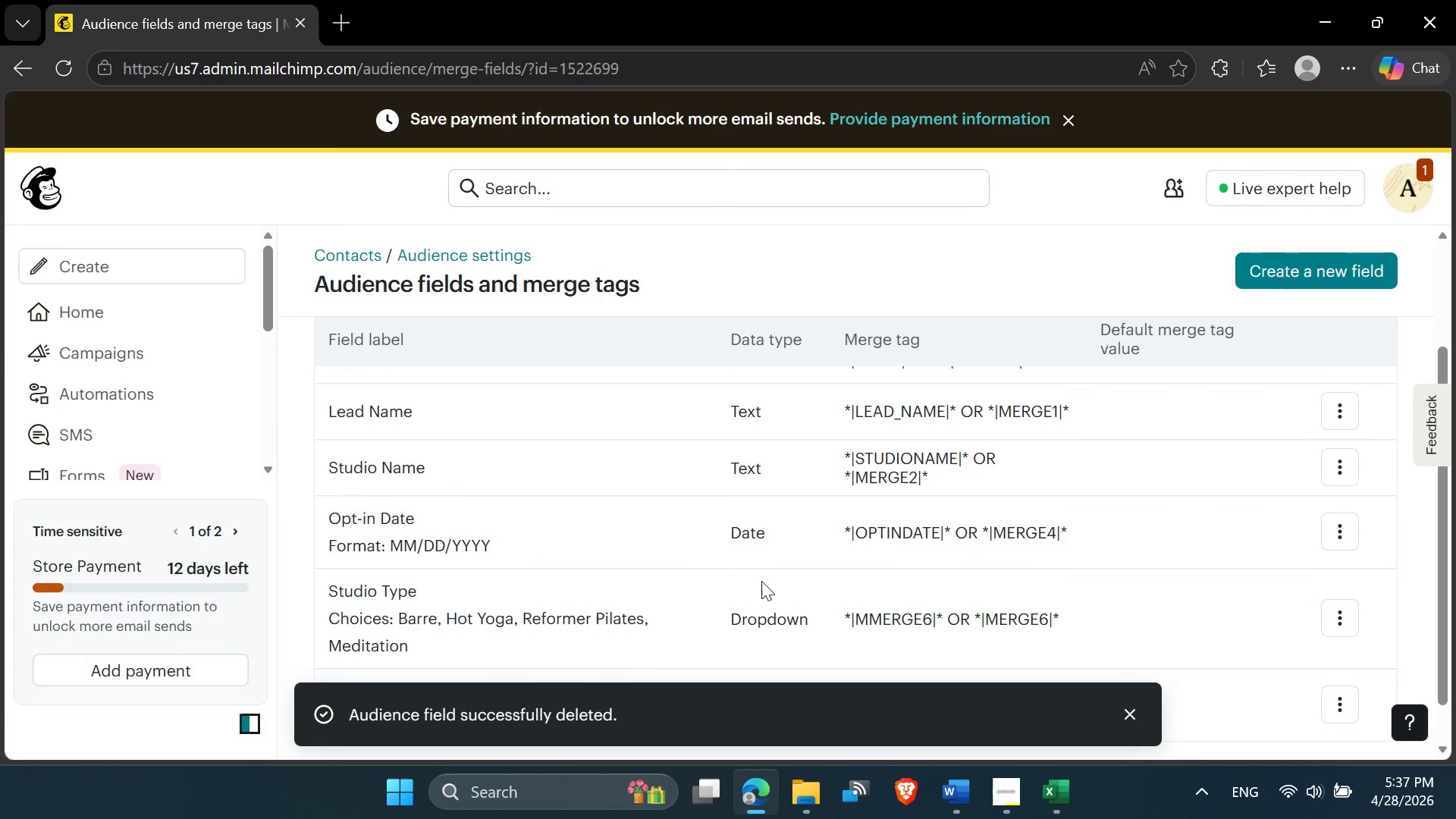 
scroll: coordinate [554, 623], scroll_direction: down, amount: 4.0
 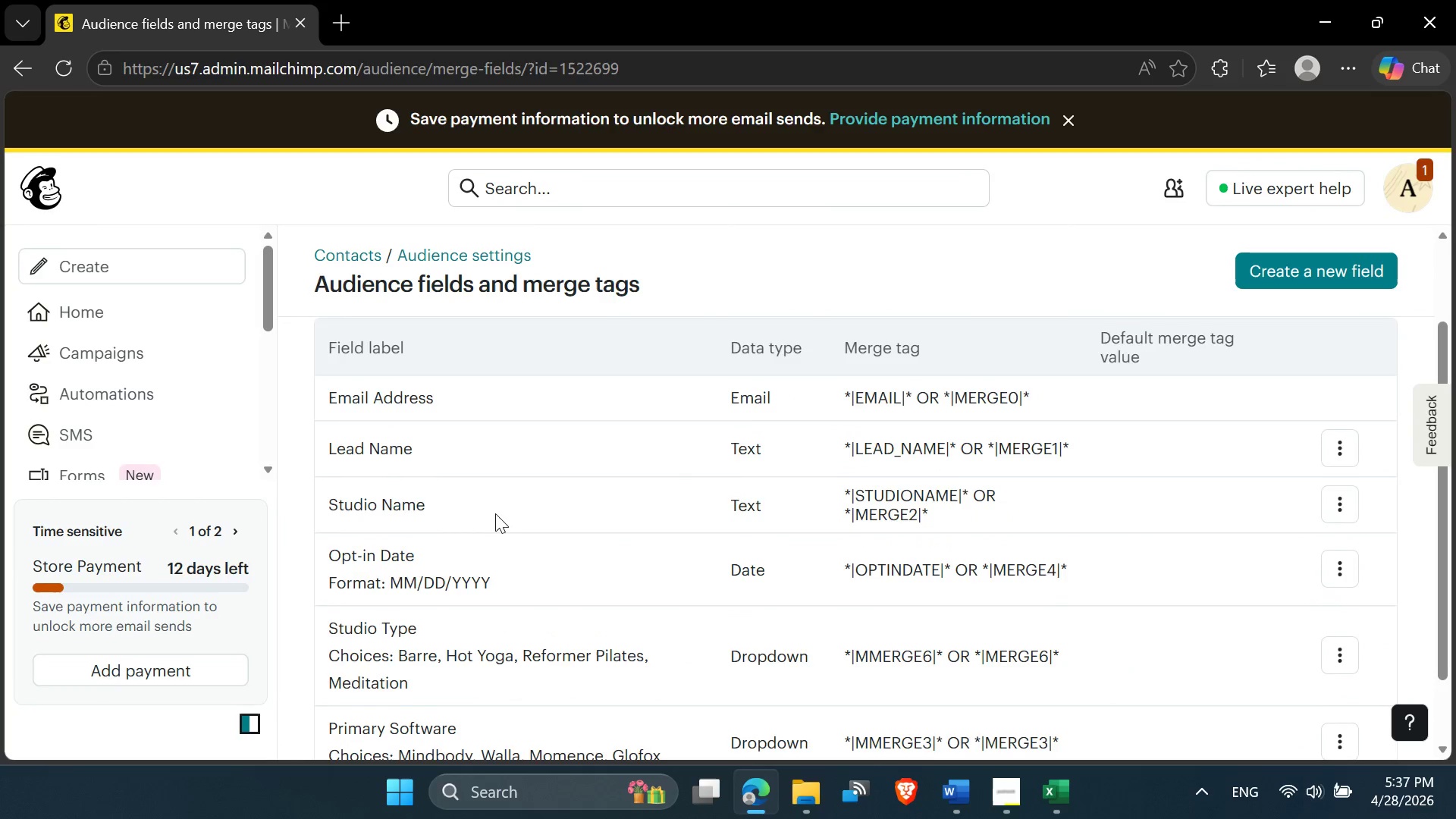 
scroll: coordinate [491, 497], scroll_direction: up, amount: 2.0
 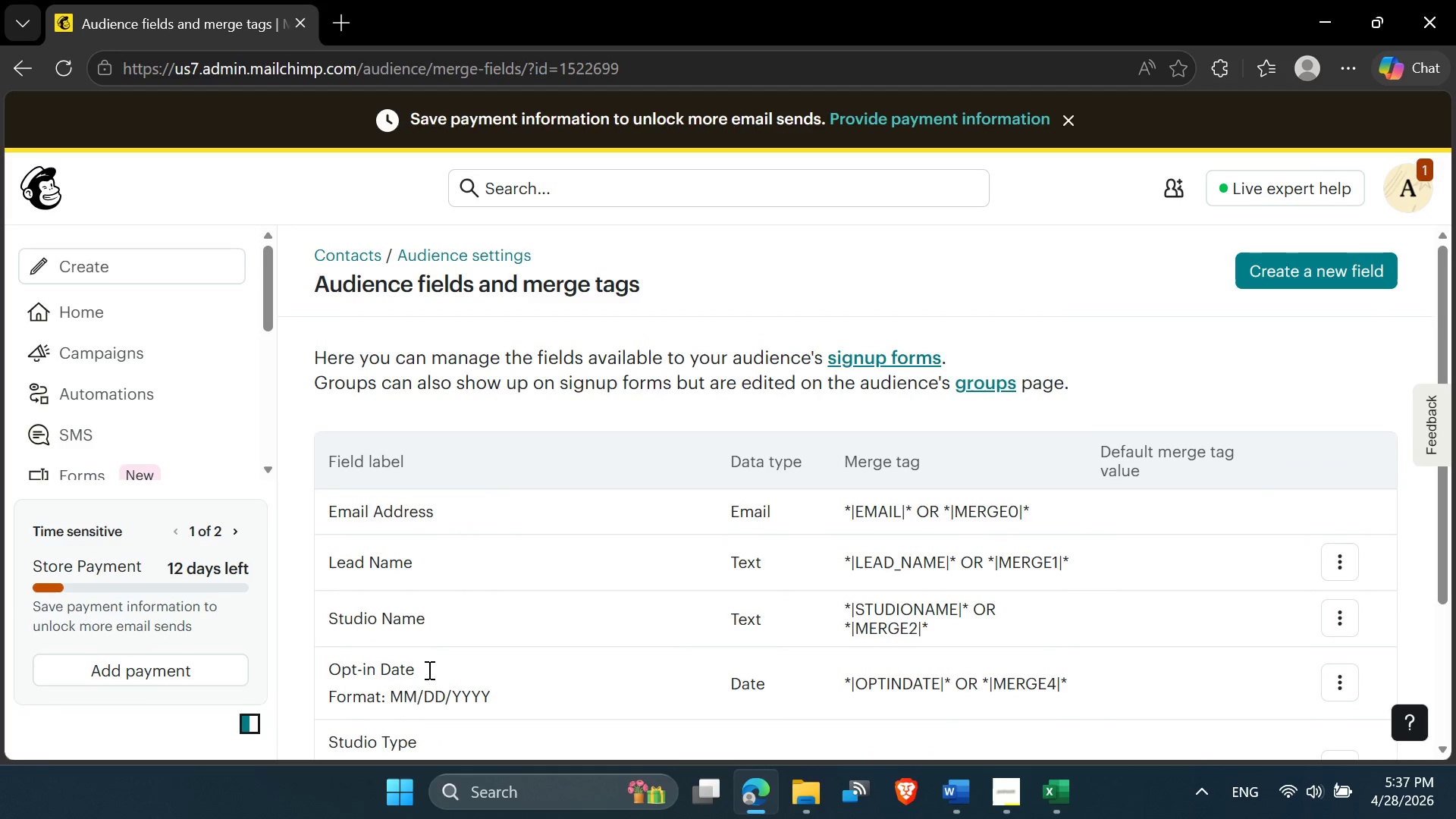 
scroll: coordinate [118, 444], scroll_direction: down, amount: 6.0
 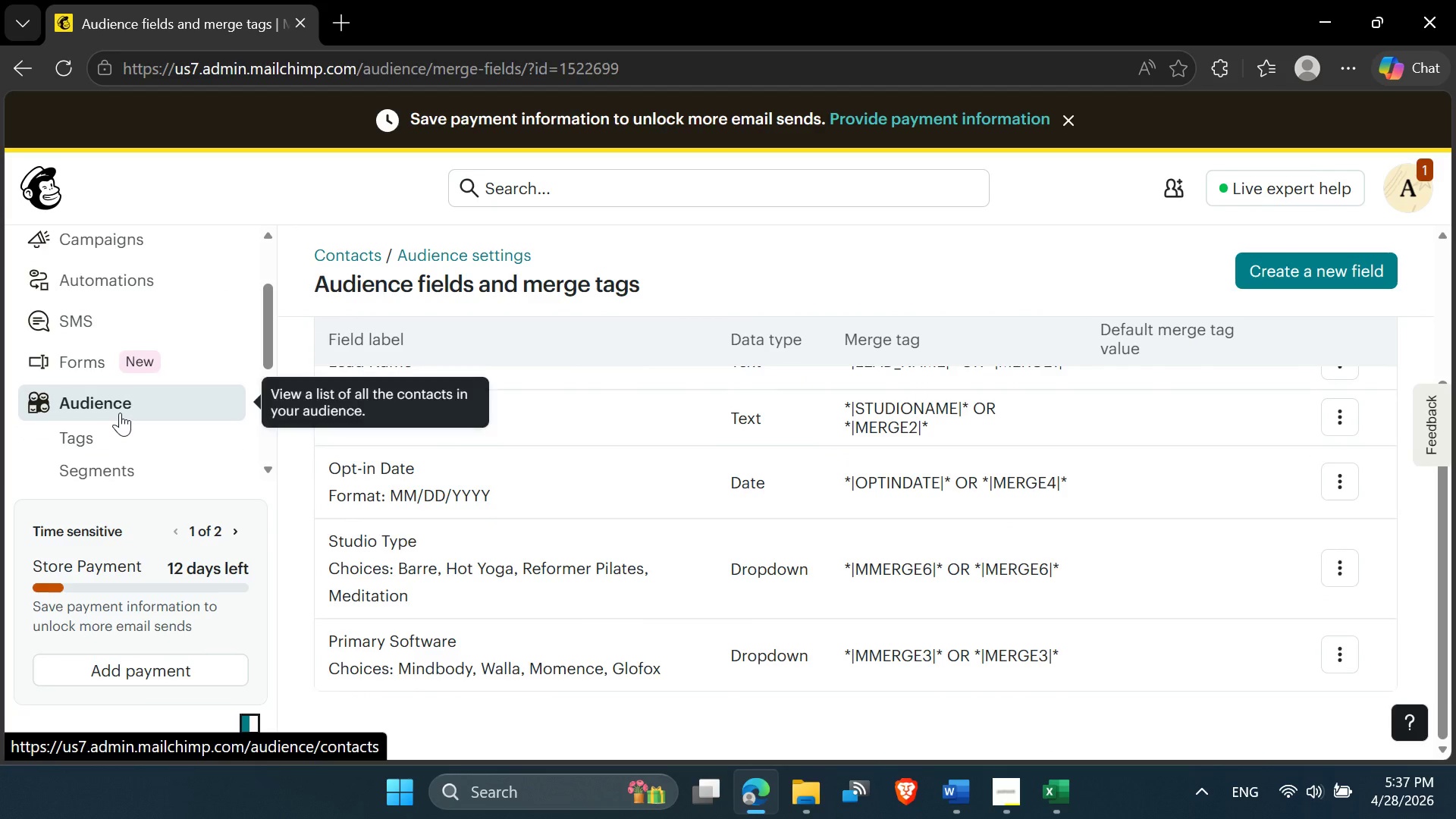 
left_click([120, 413])
 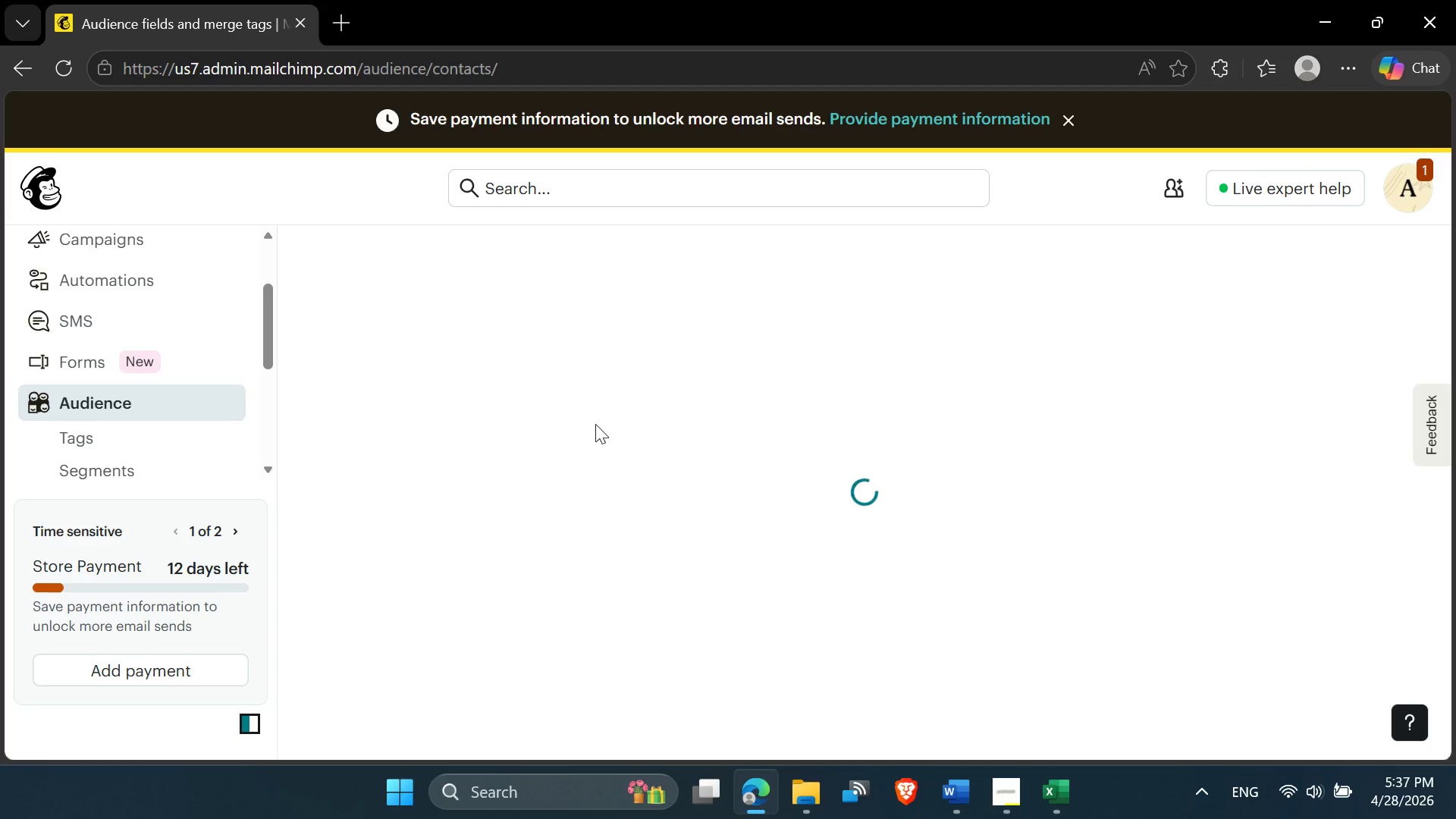 
wait(8.27)
 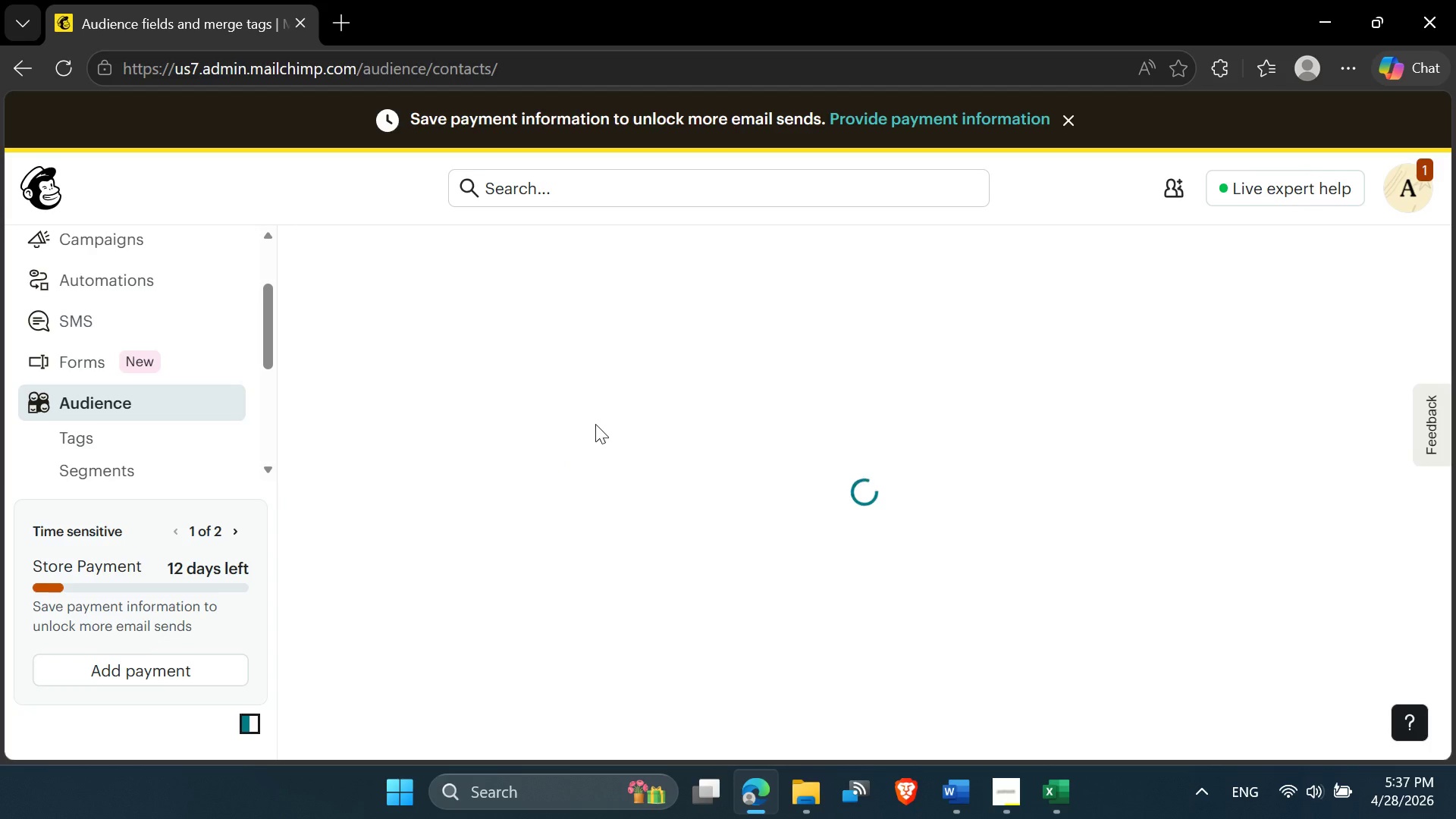 
left_click([1061, 783])
 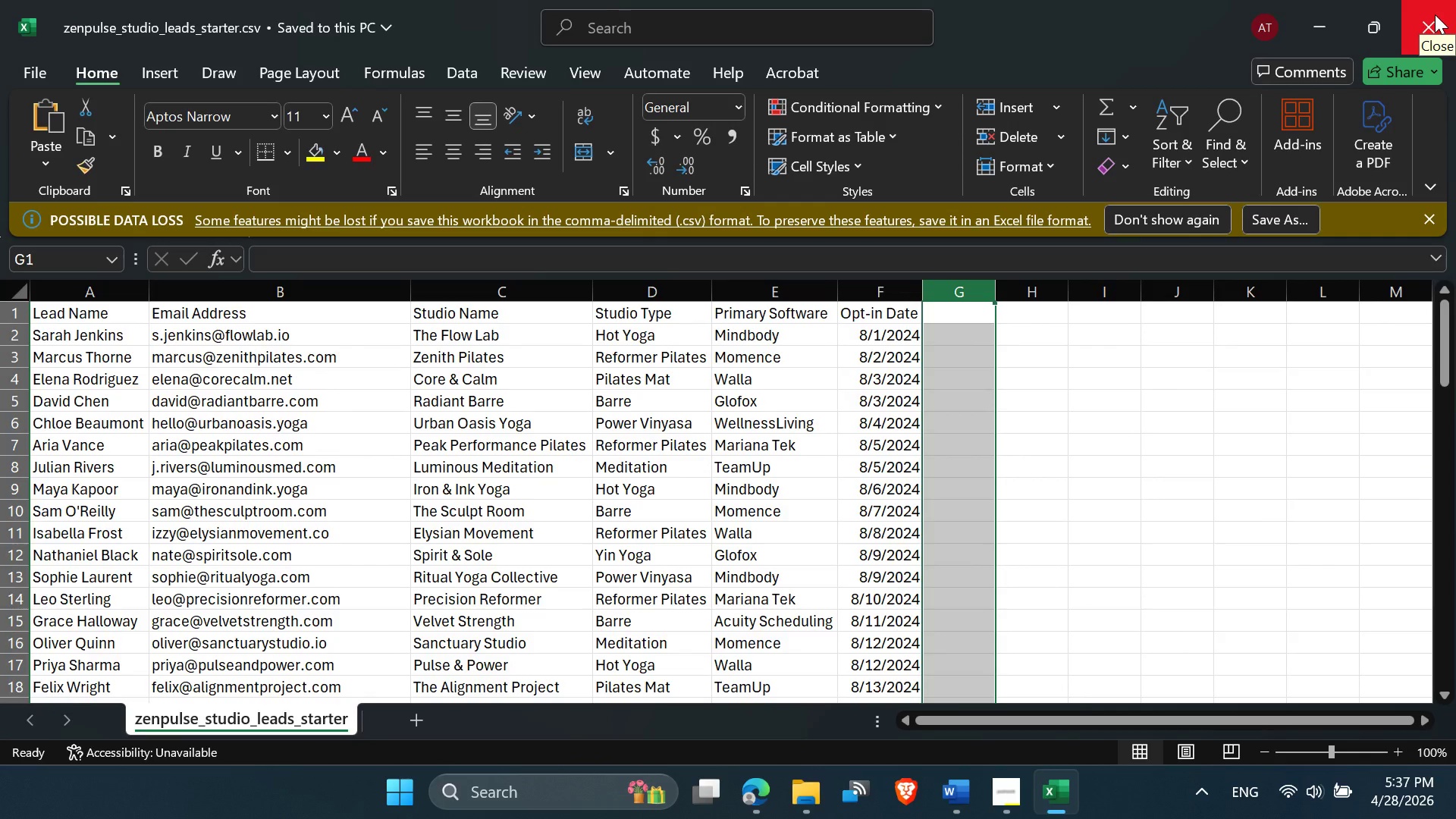 
wait(6.88)
 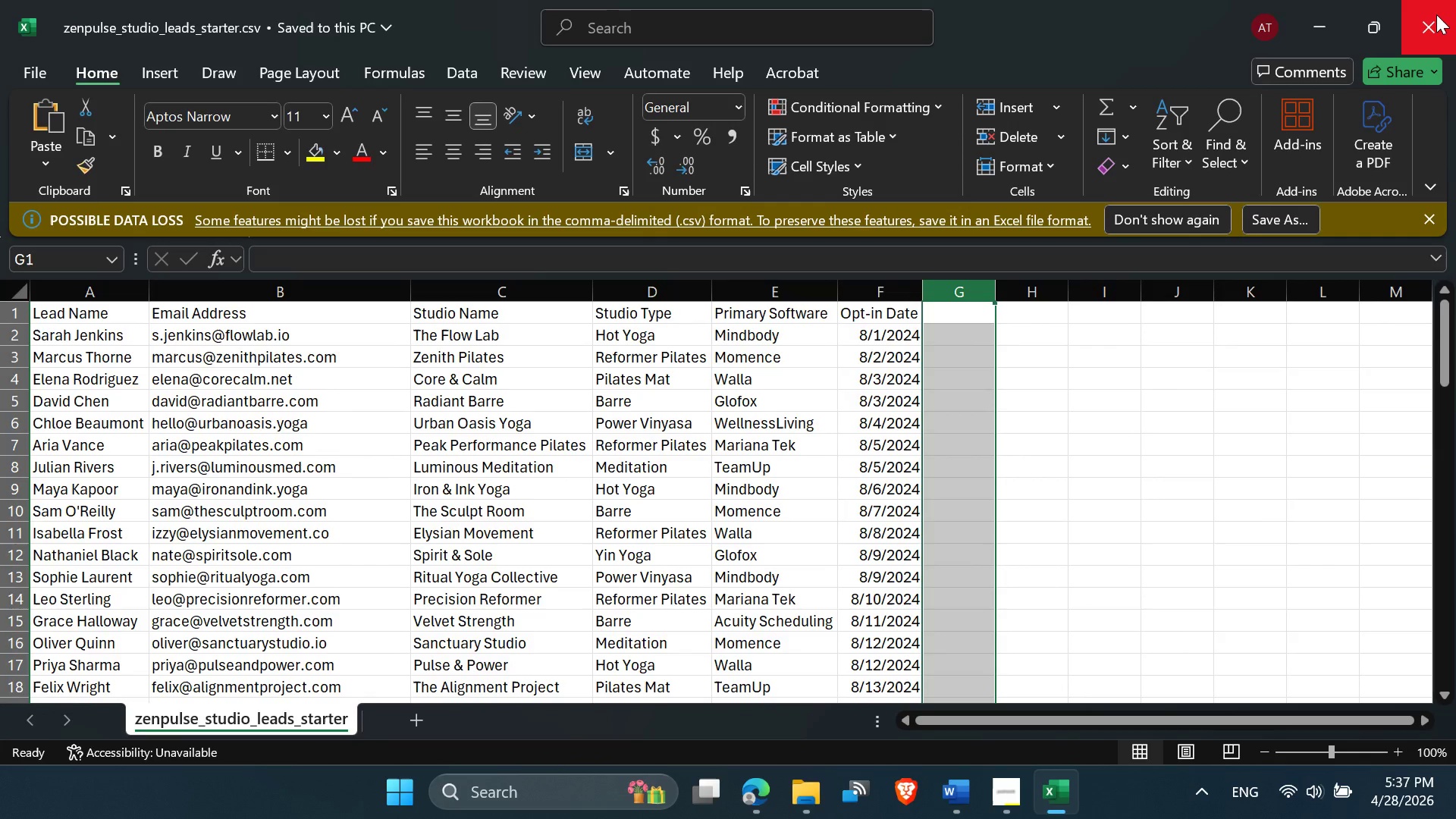 
left_click([1435, 14])
 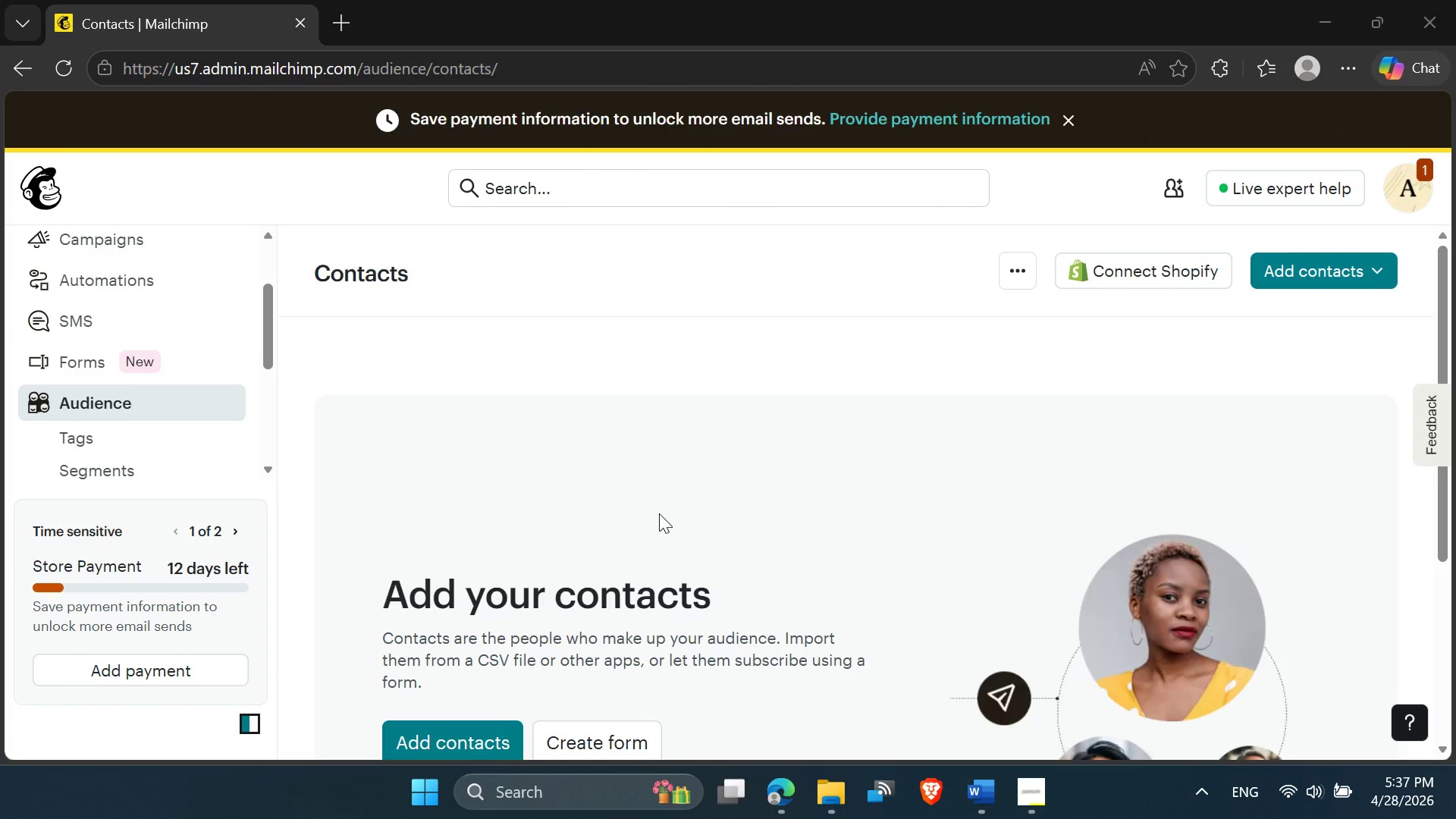 
scroll: coordinate [577, 591], scroll_direction: down, amount: 1.0
 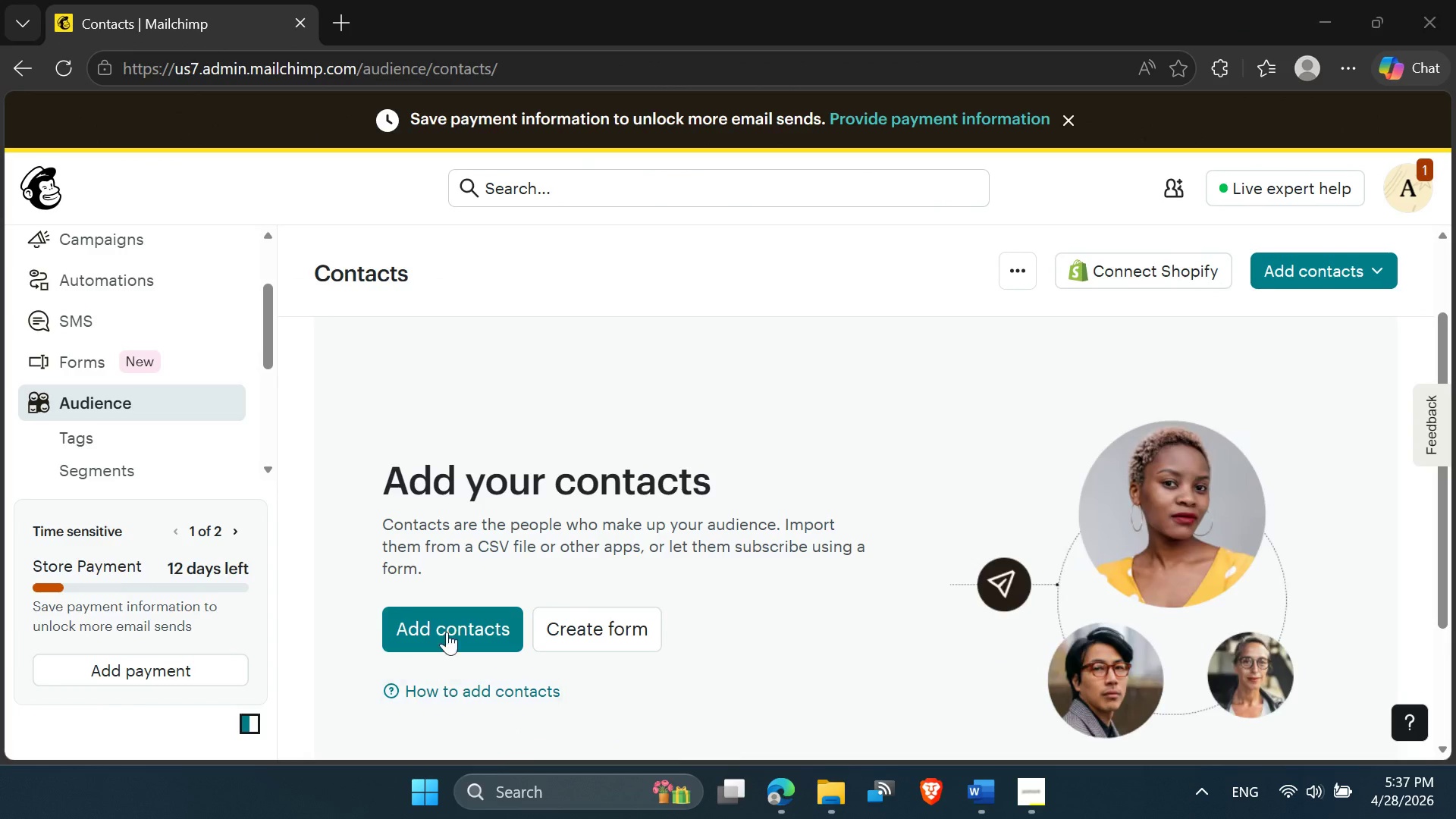 
left_click([445, 626])
 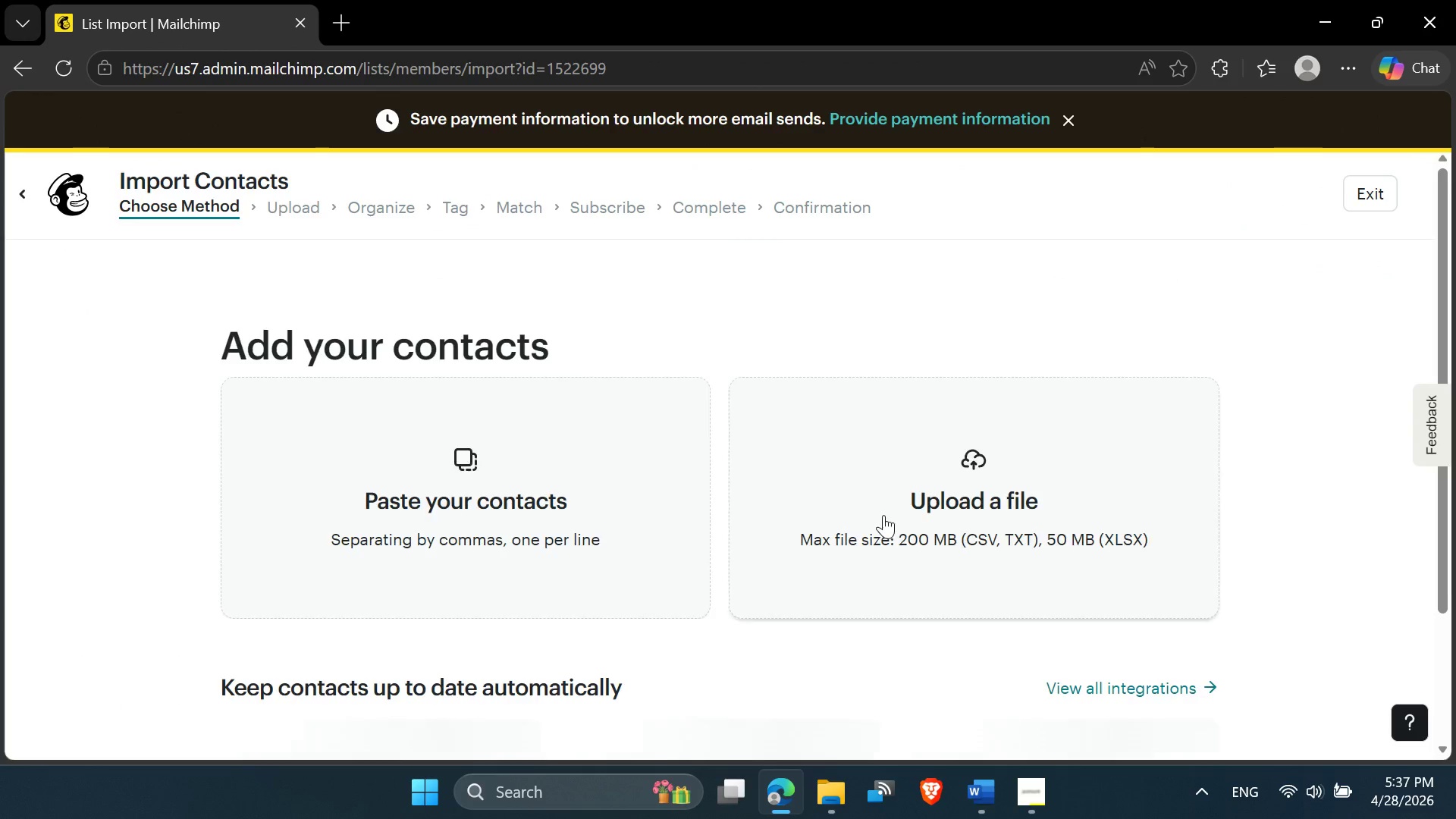 
scroll: coordinate [576, 601], scroll_direction: down, amount: 3.0
 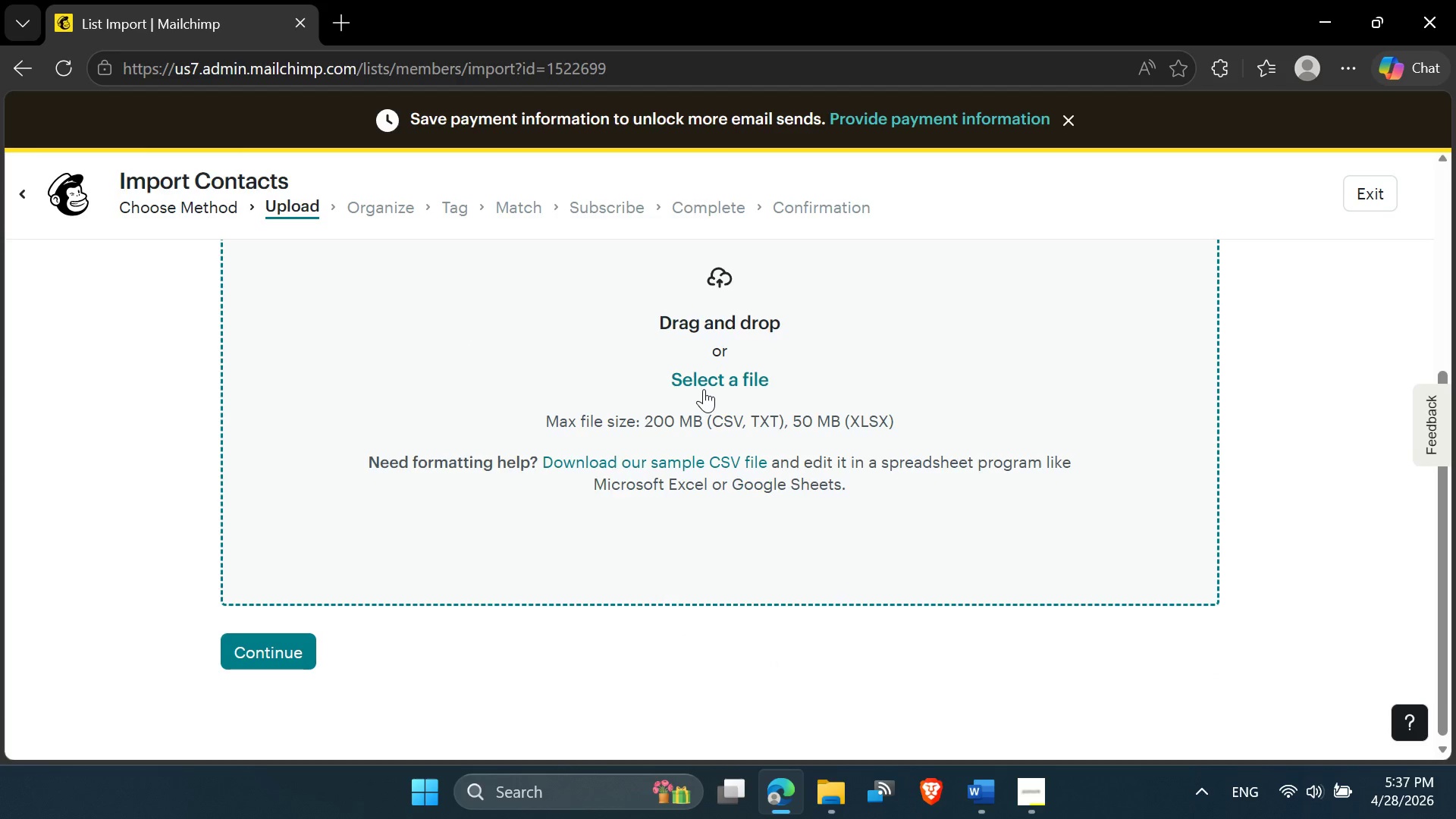 
left_click([704, 387])
 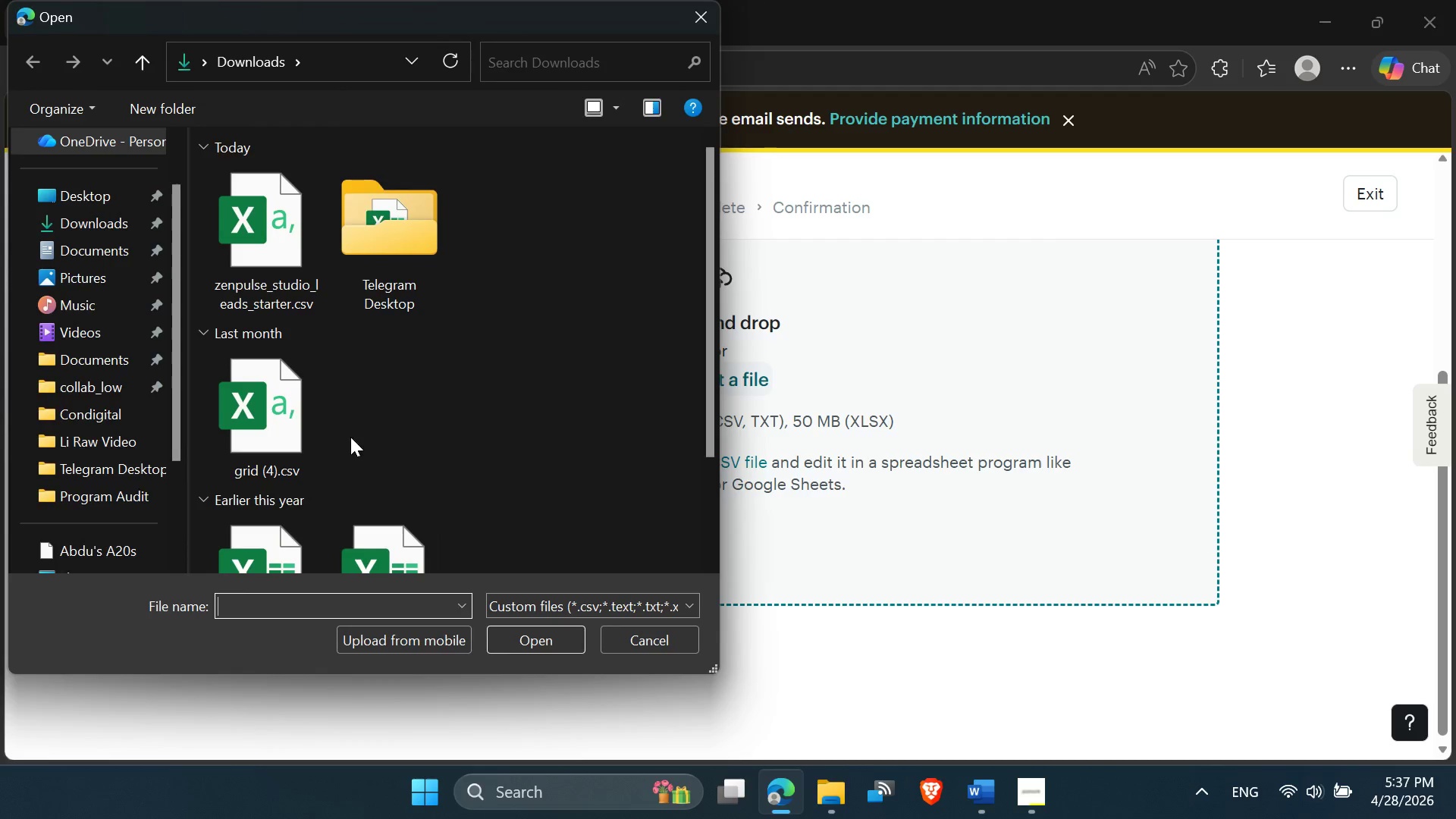 
left_click([300, 294])
 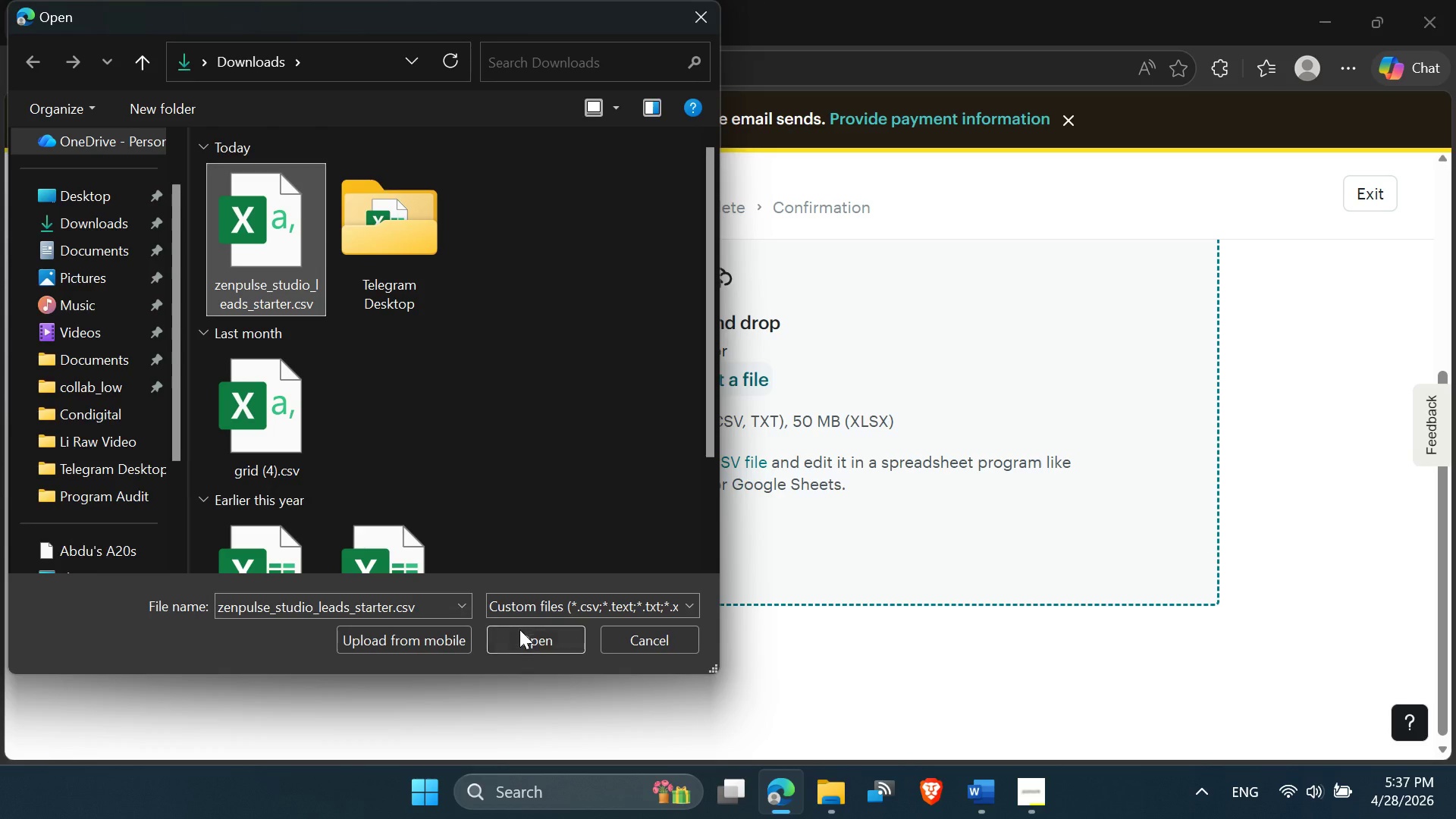 
left_click([520, 632])
 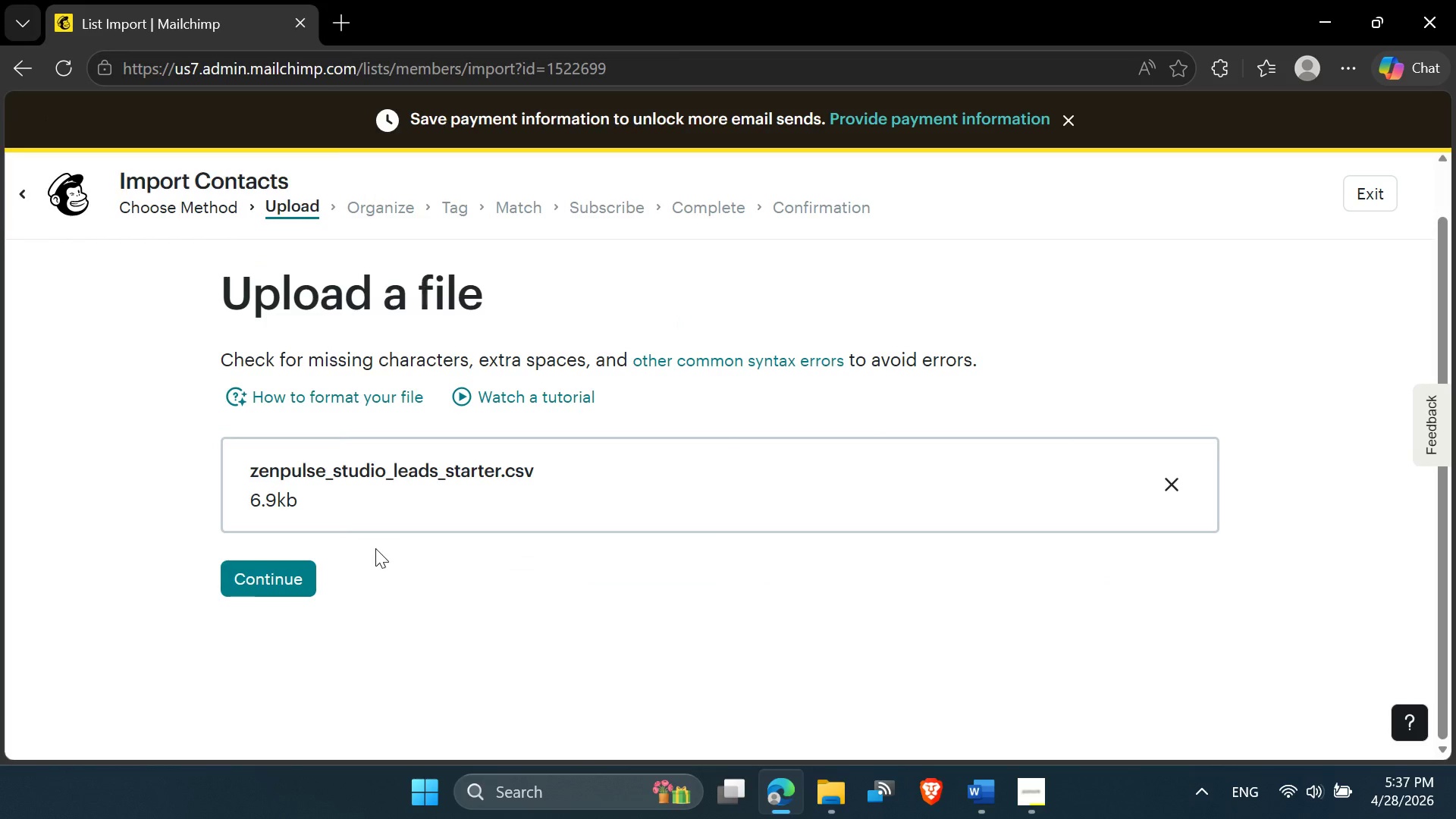 
left_click([287, 581])
 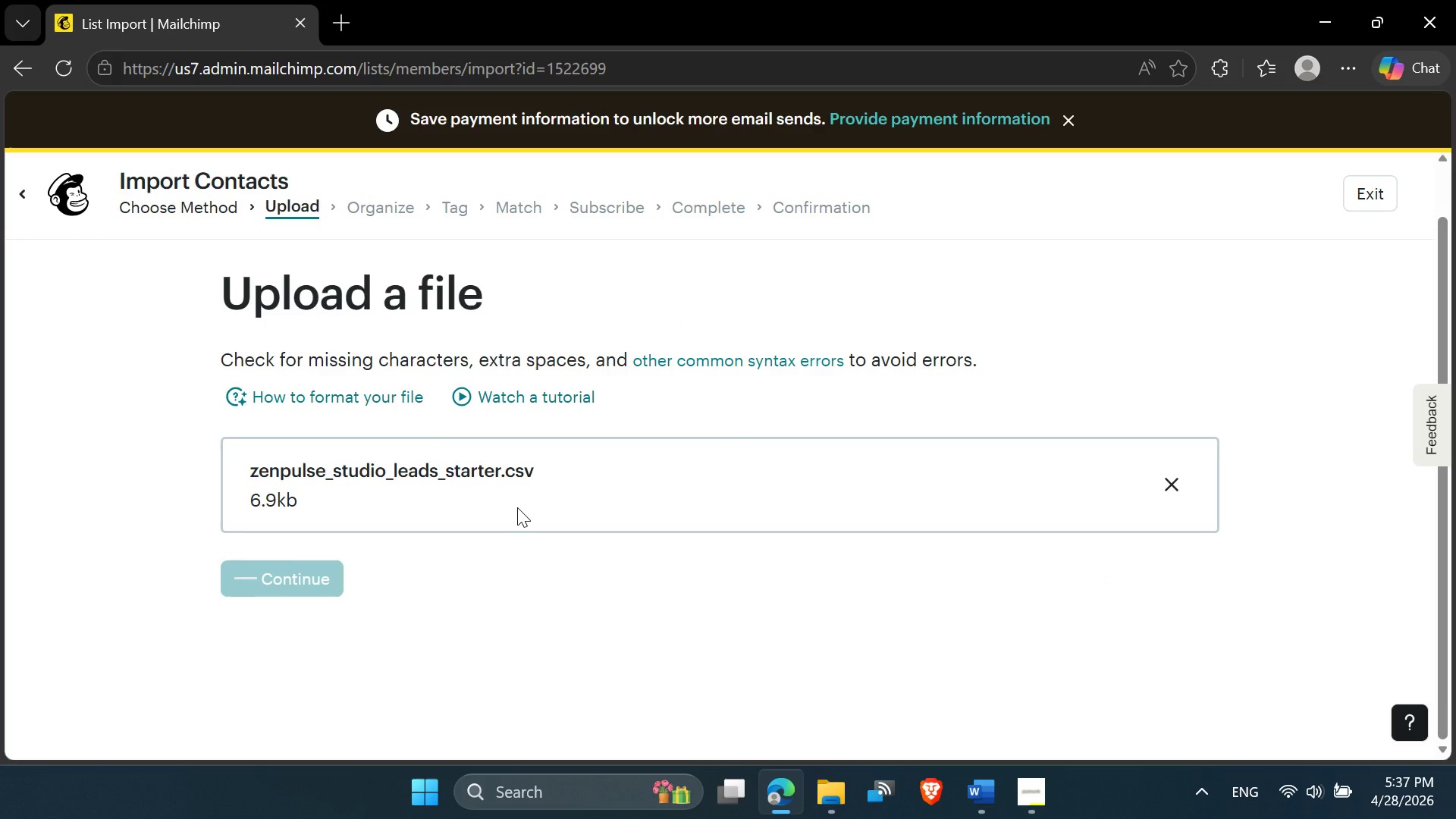 
wait(5.27)
 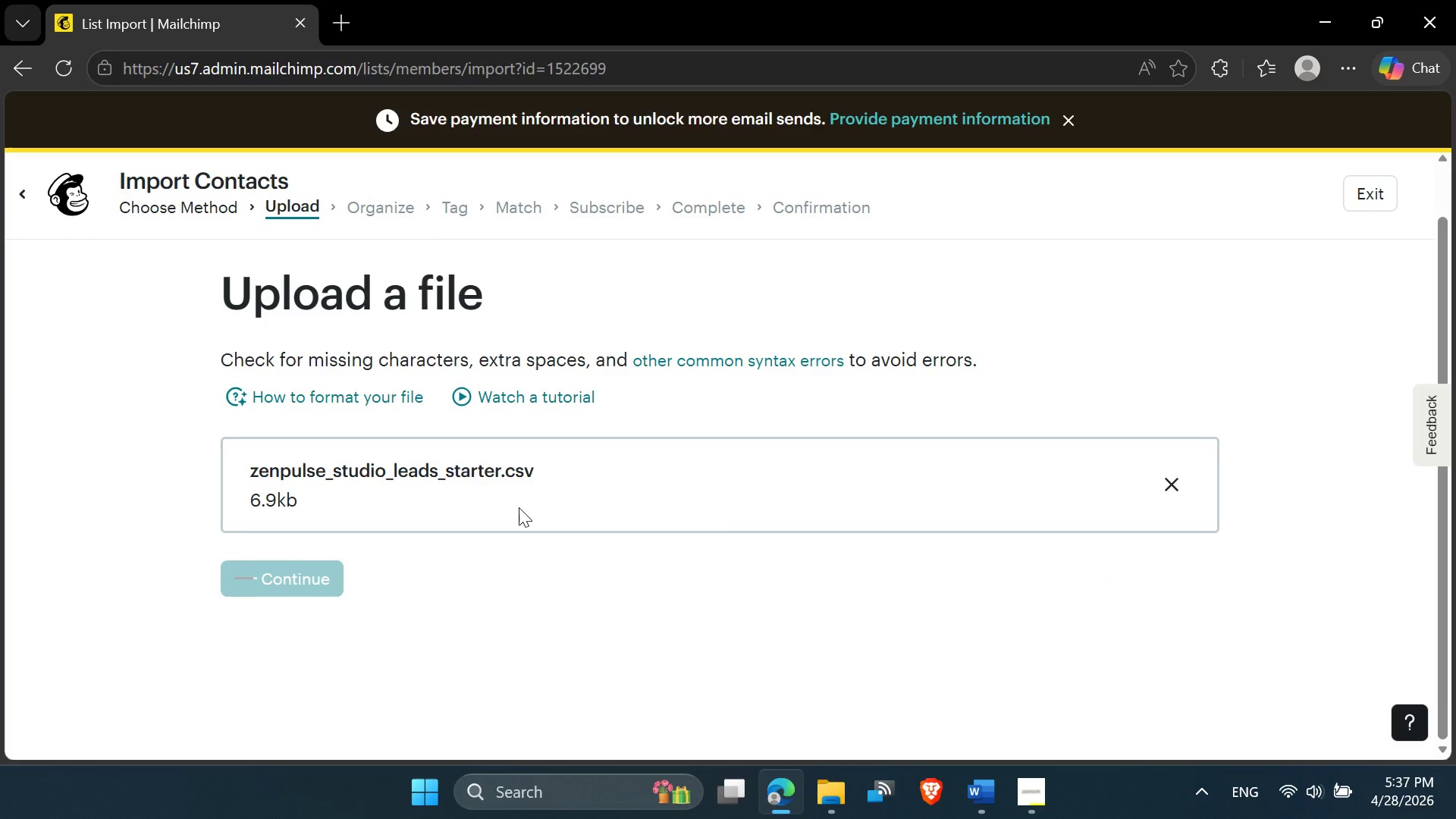 
scroll: coordinate [474, 541], scroll_direction: down, amount: 1.0
 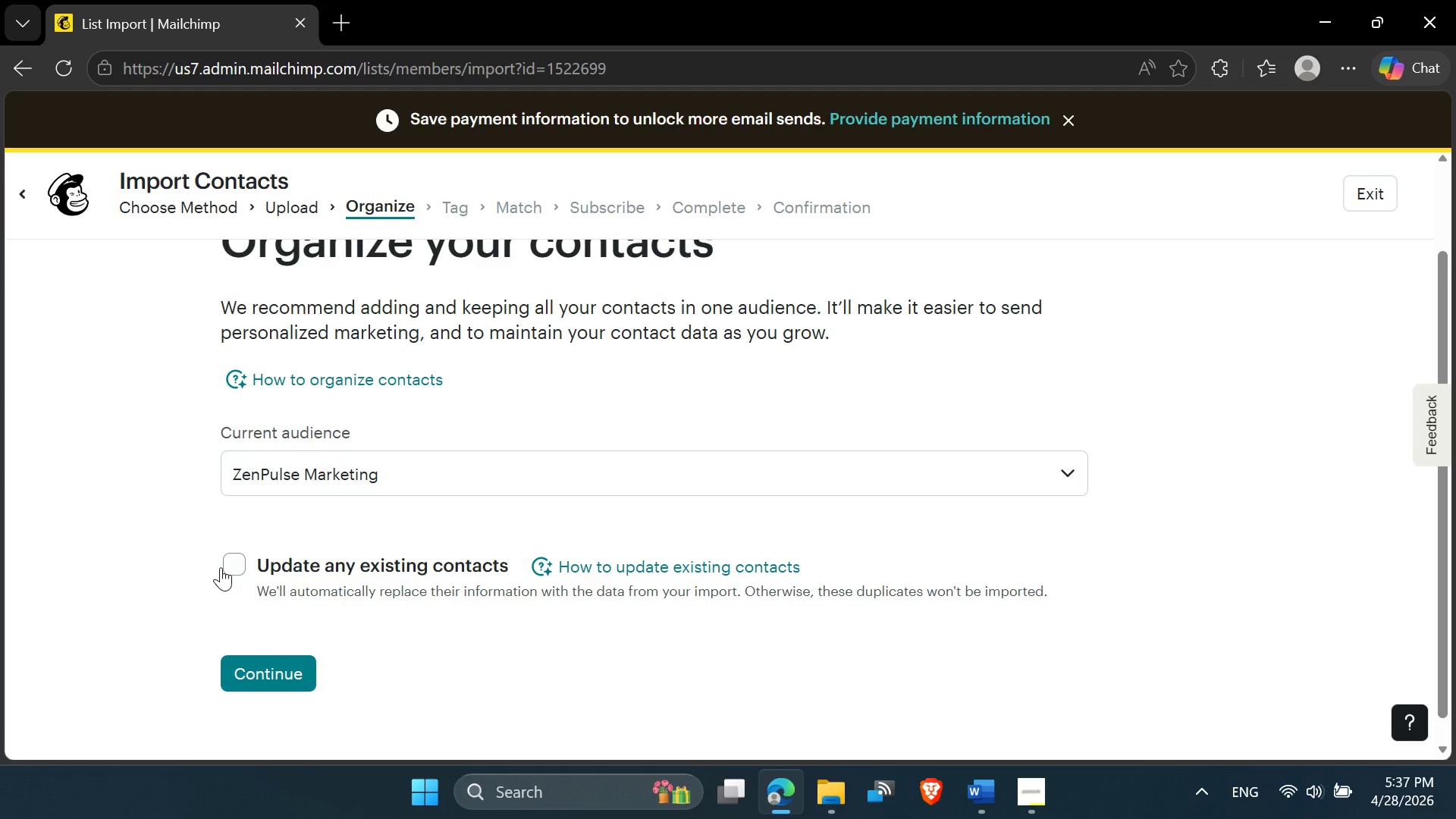 
left_click([224, 565])
 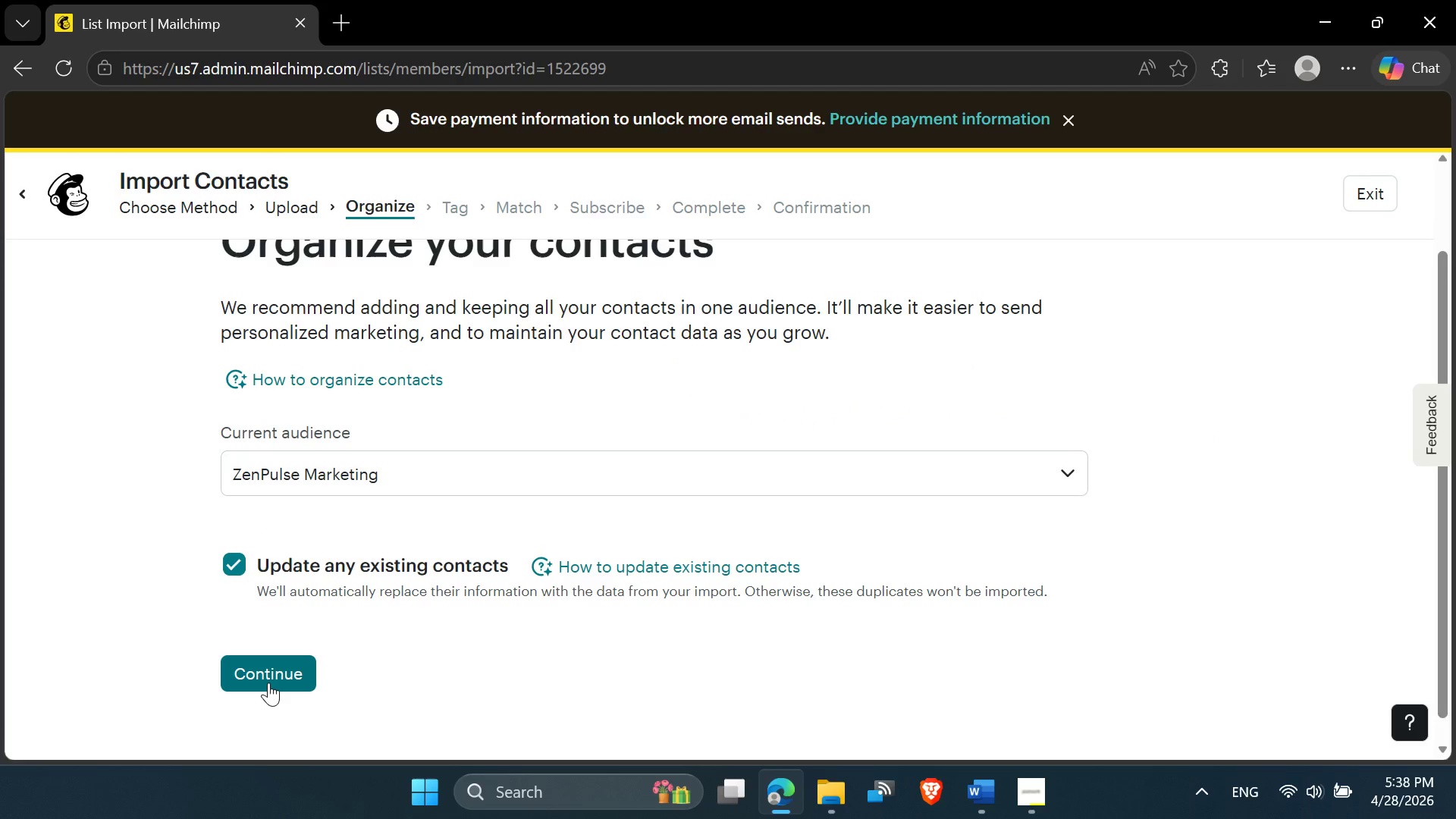 
left_click([268, 681])
 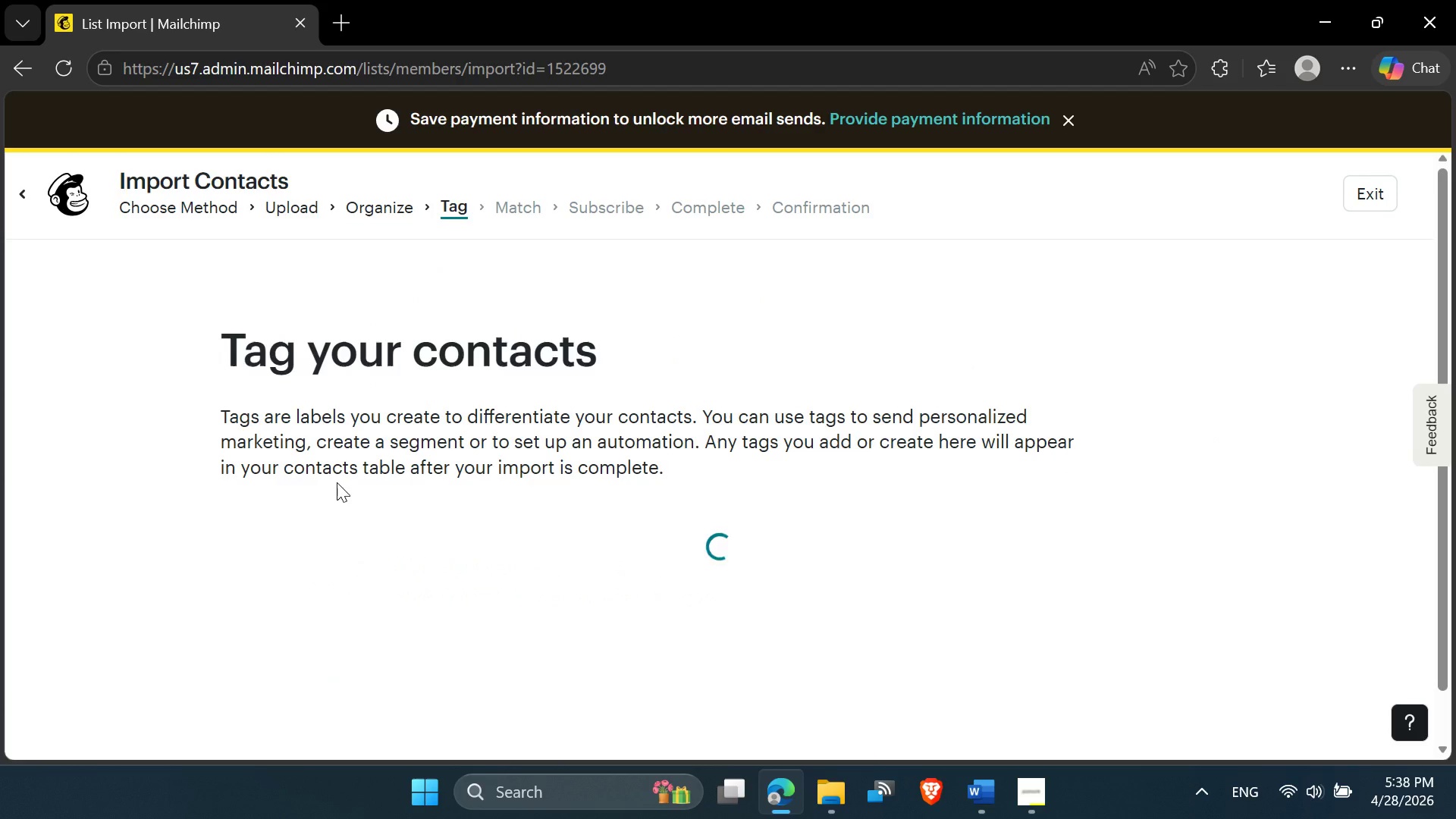 
scroll: coordinate [457, 471], scroll_direction: down, amount: 2.0
 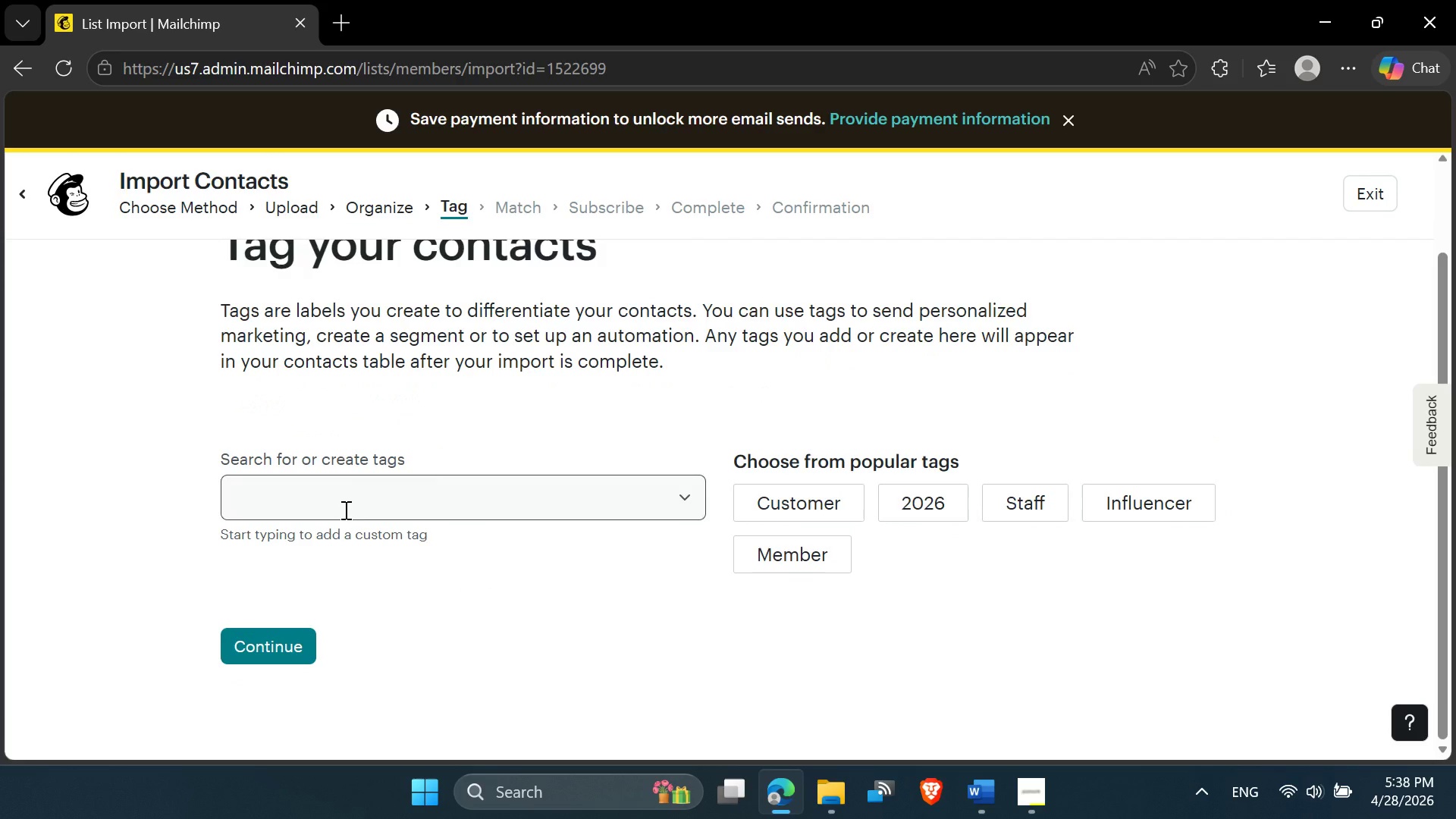 
left_click([344, 510])
 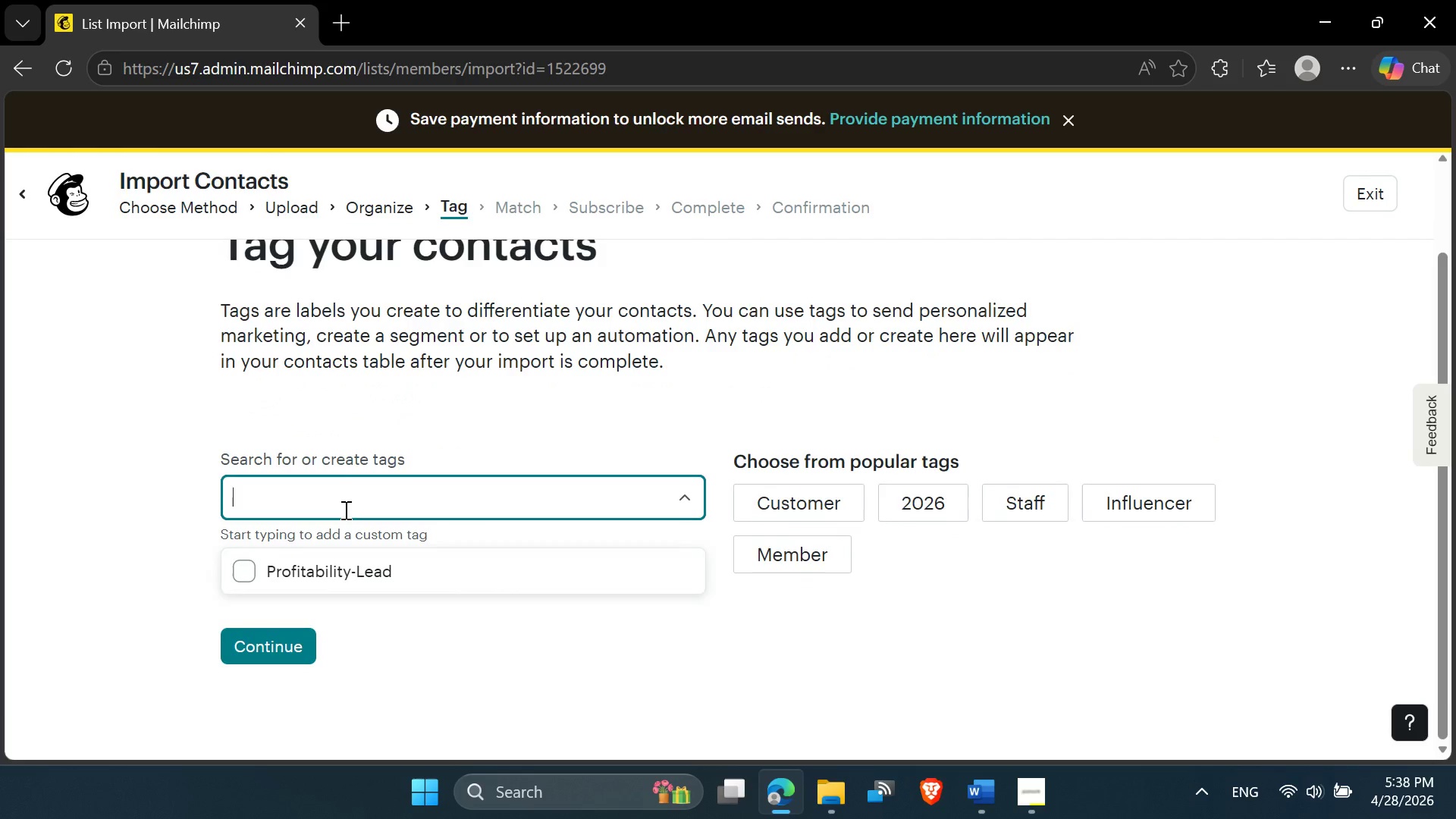 
hold_key(key=ControlLeft, duration=1.0)
 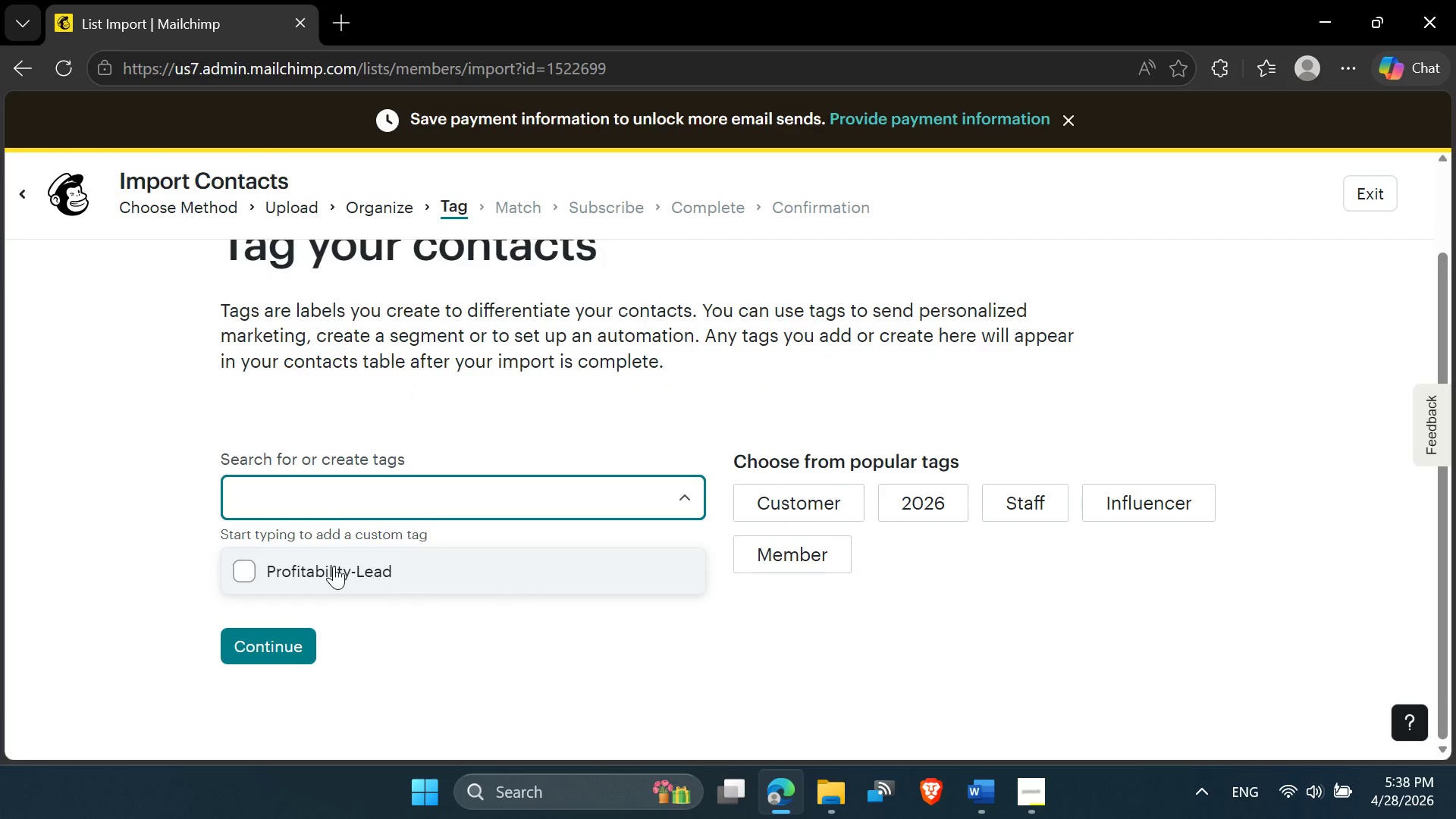 
left_click([334, 566])
 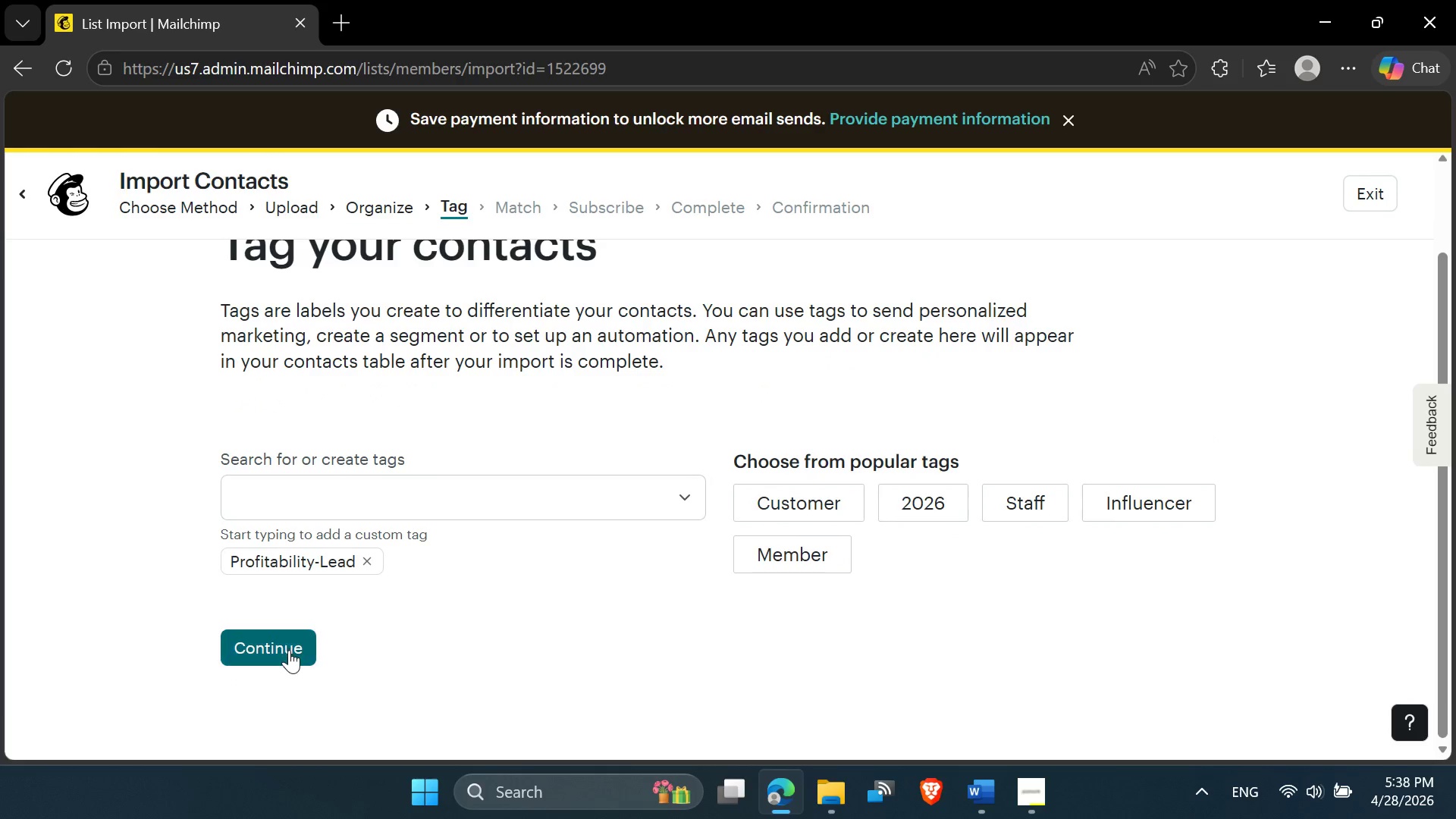 
left_click([289, 650])
 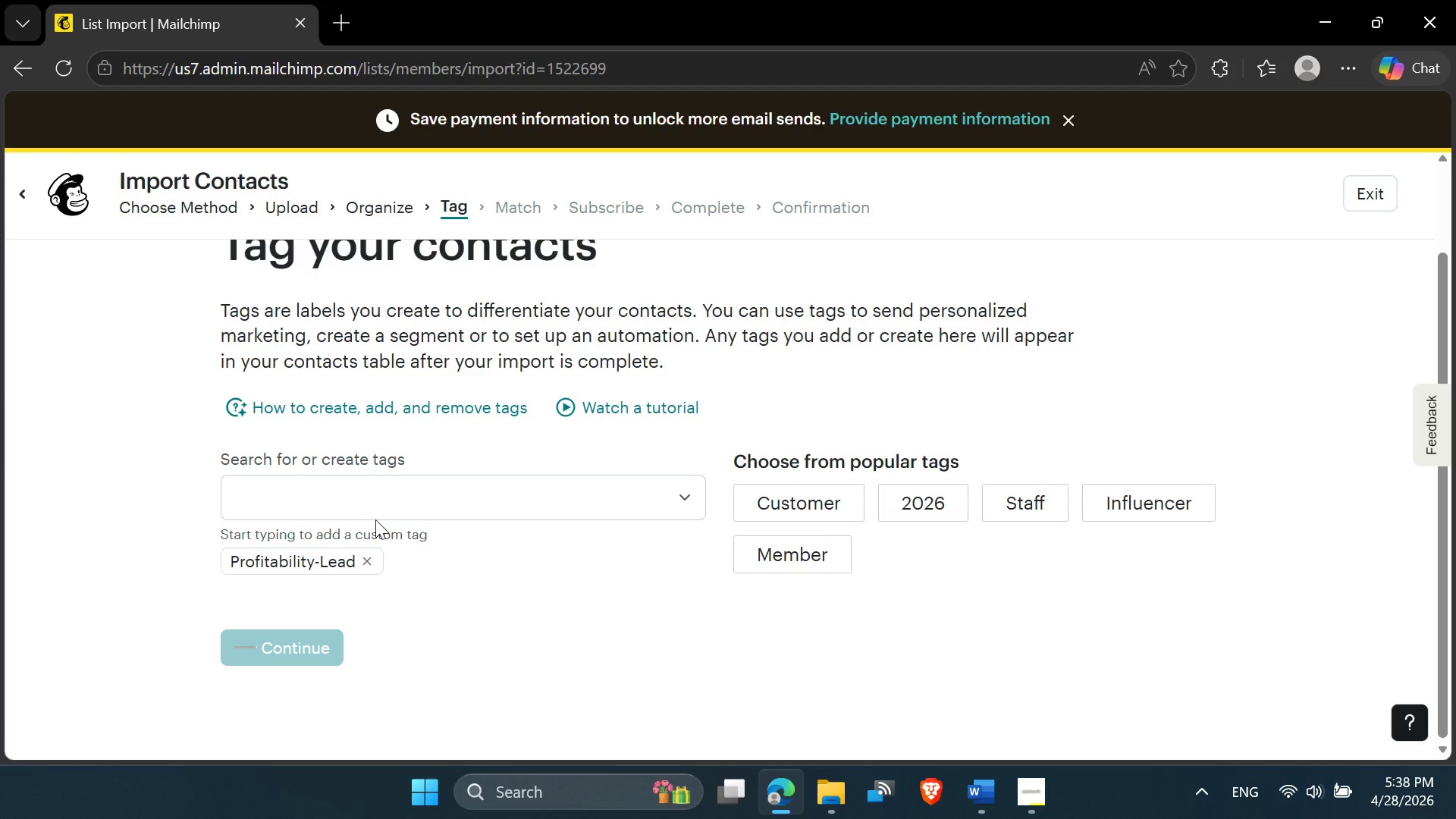 
wait(5.91)
 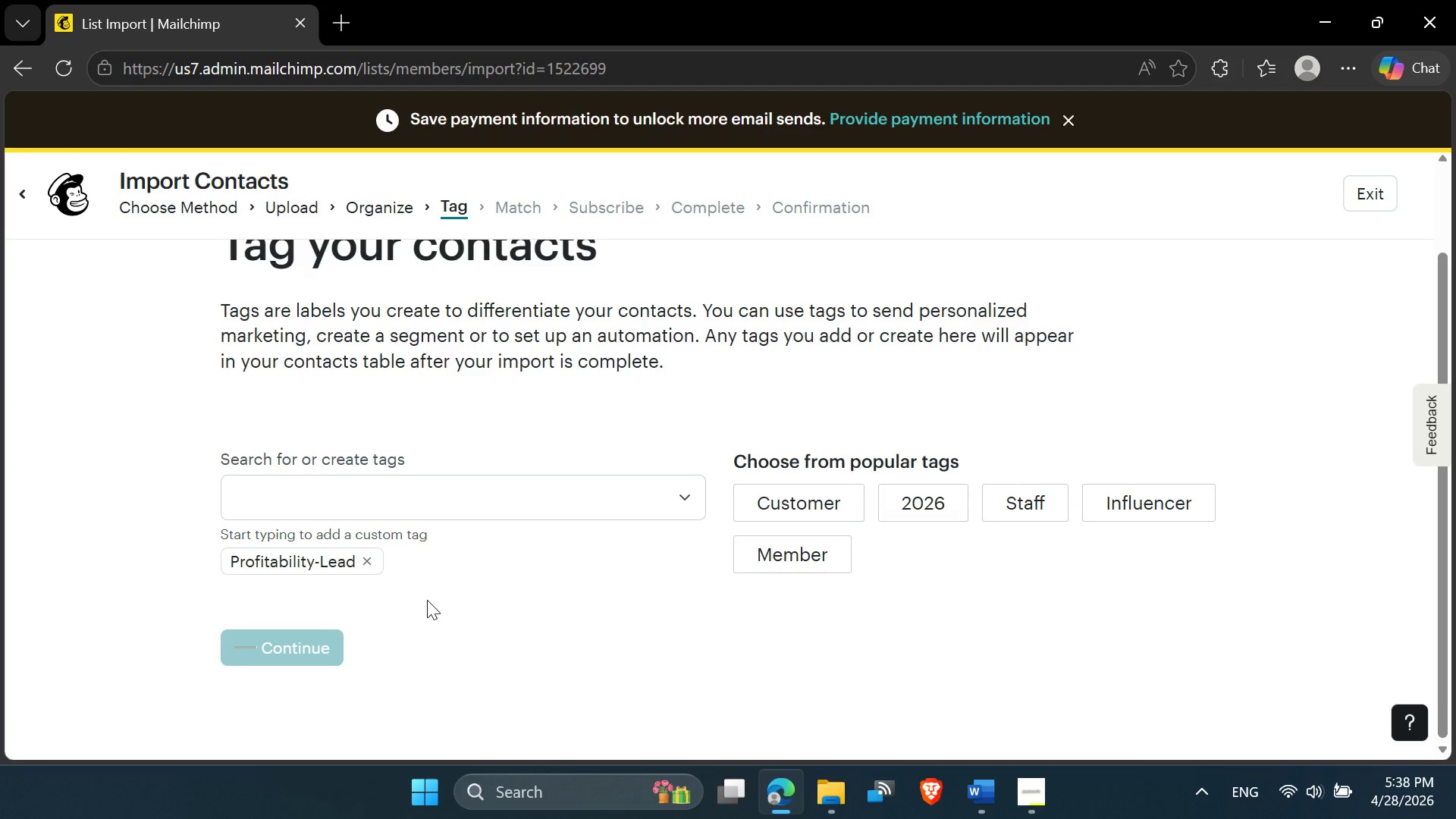 
left_click([372, 496])
 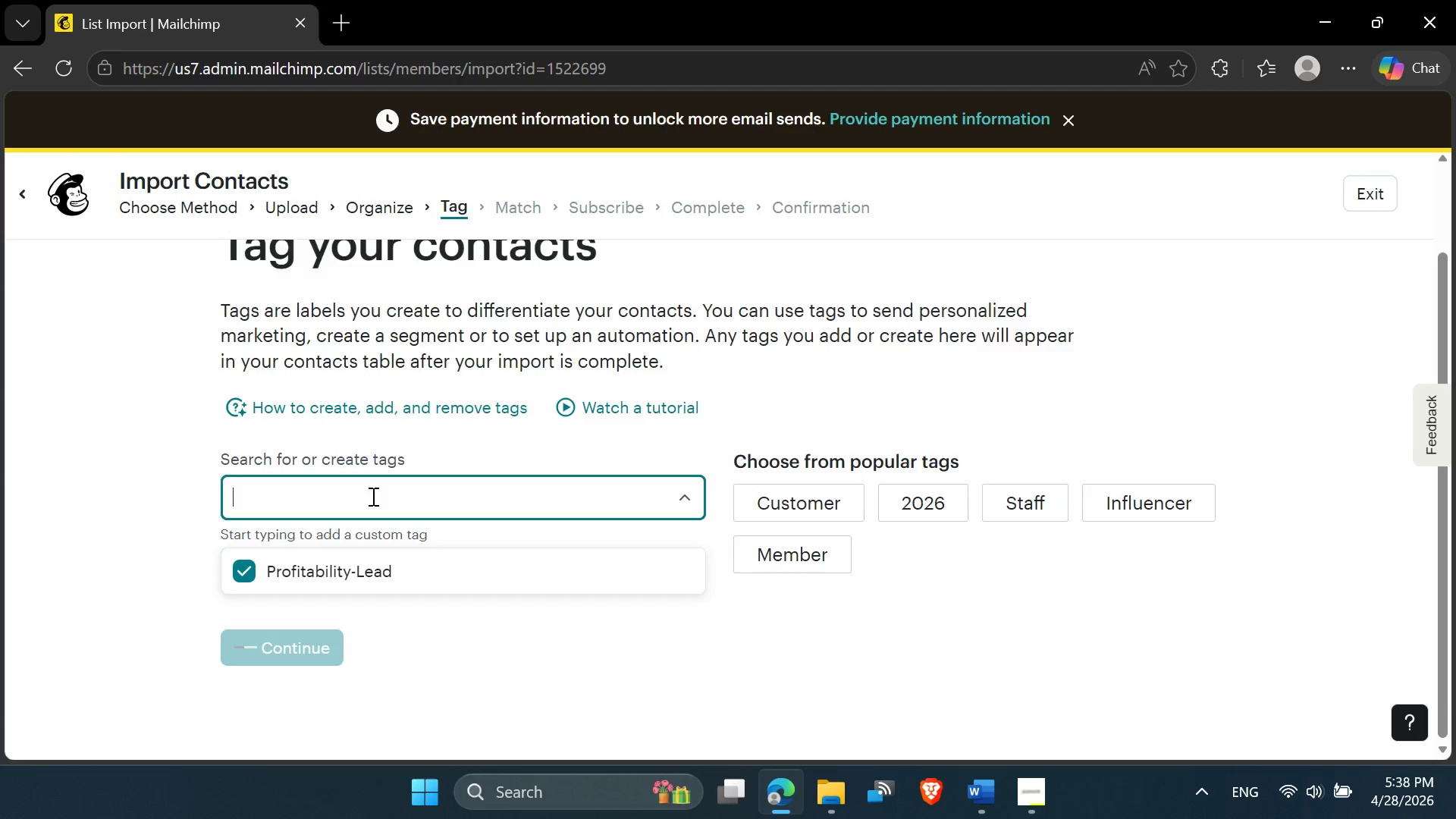 
hold_key(key=ControlLeft, duration=0.83)
 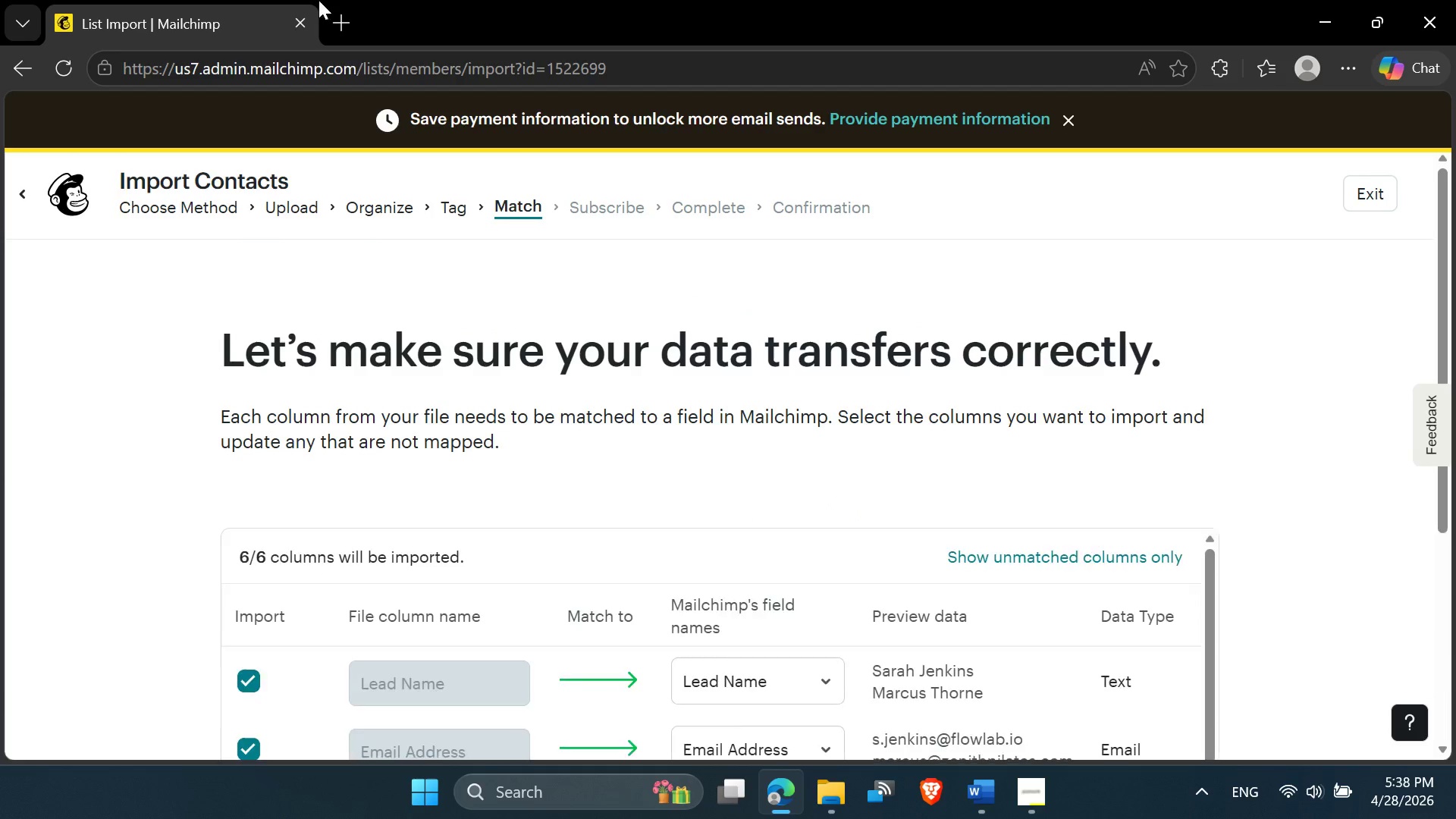 
hold_key(key=ControlLeft, duration=2.19)
left_click([345, 20])
 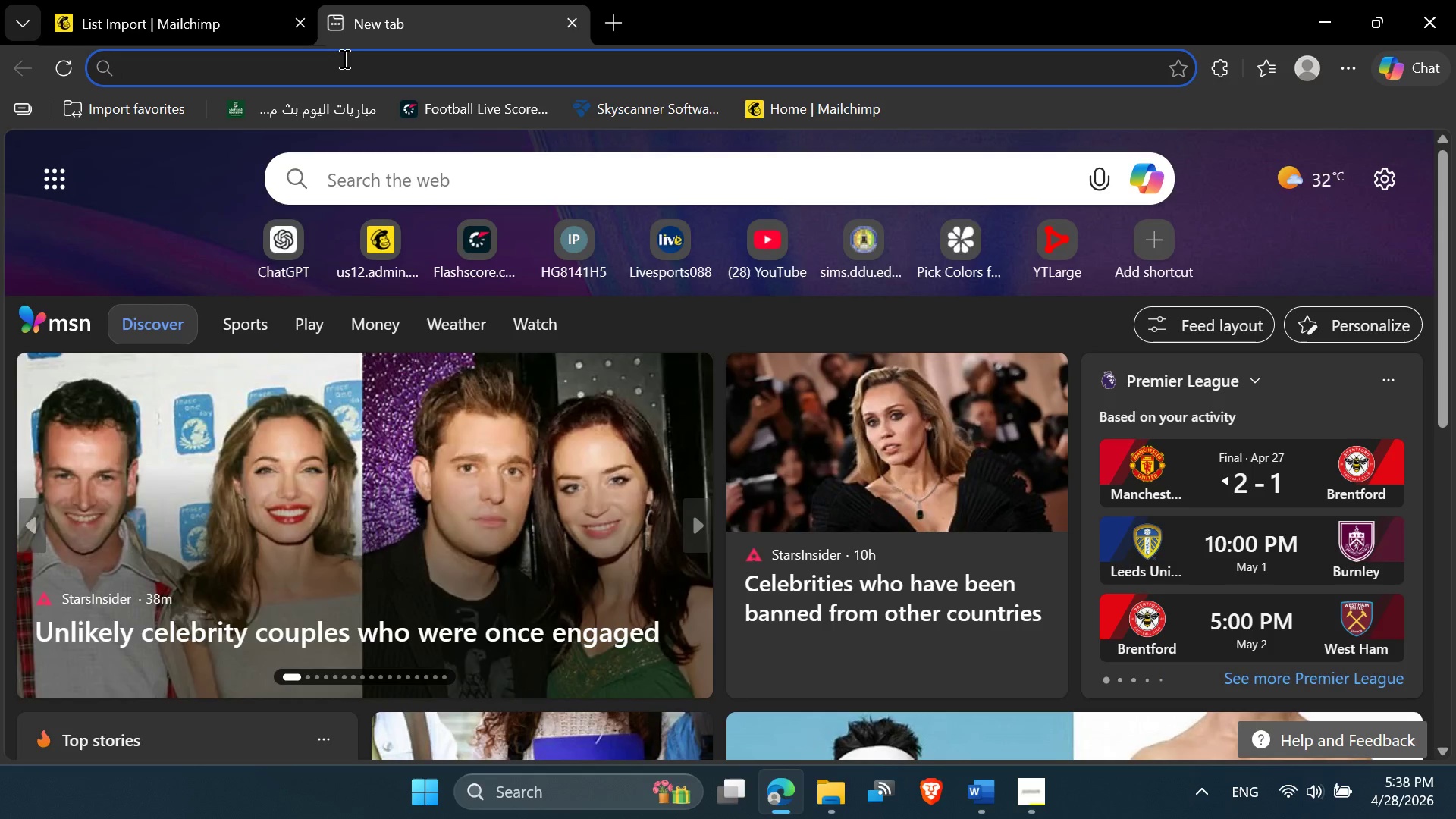 
key(Control+V)
 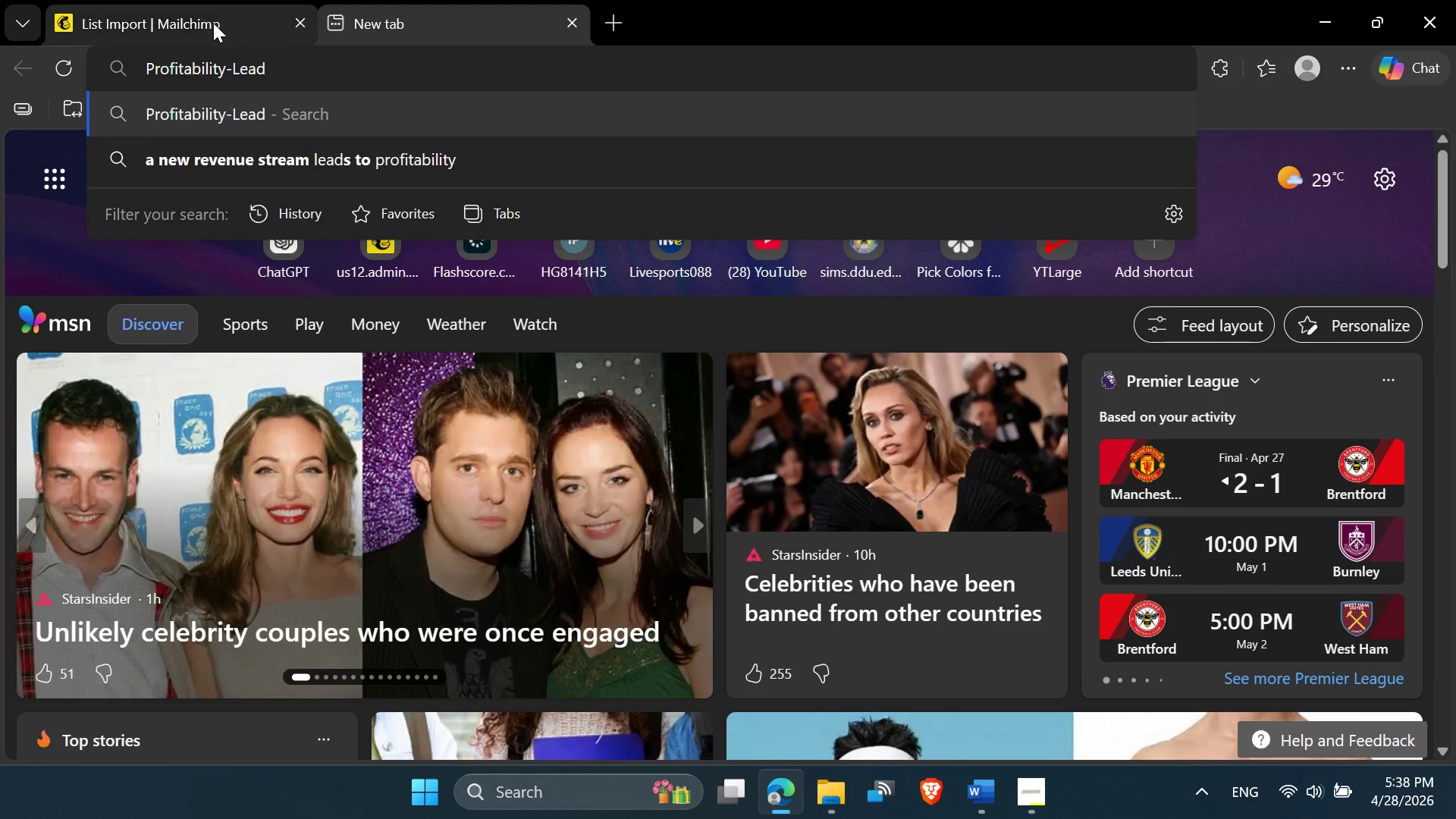 
left_click([202, 14])
 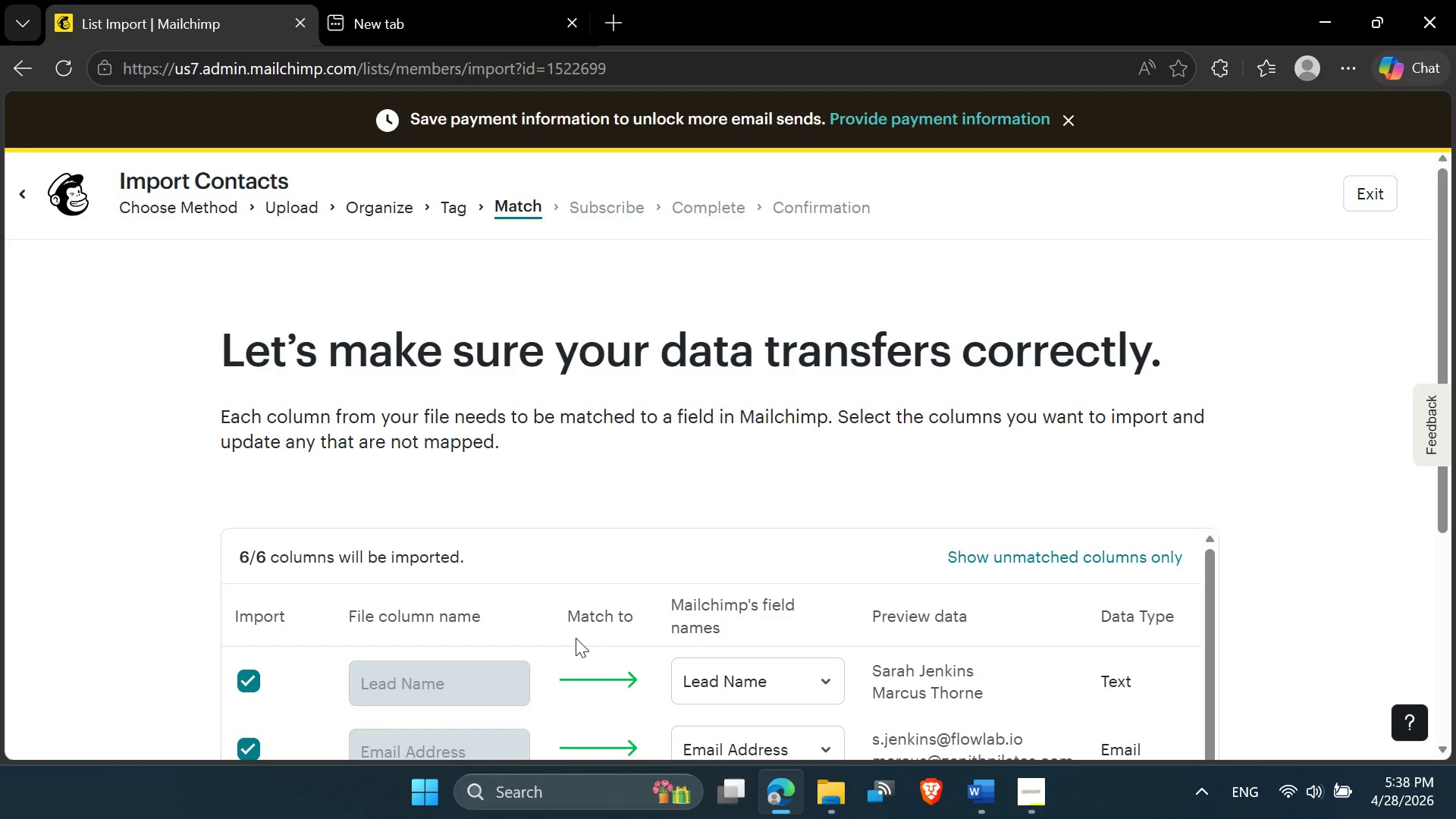 
scroll: coordinate [629, 667], scroll_direction: down, amount: 10.0
 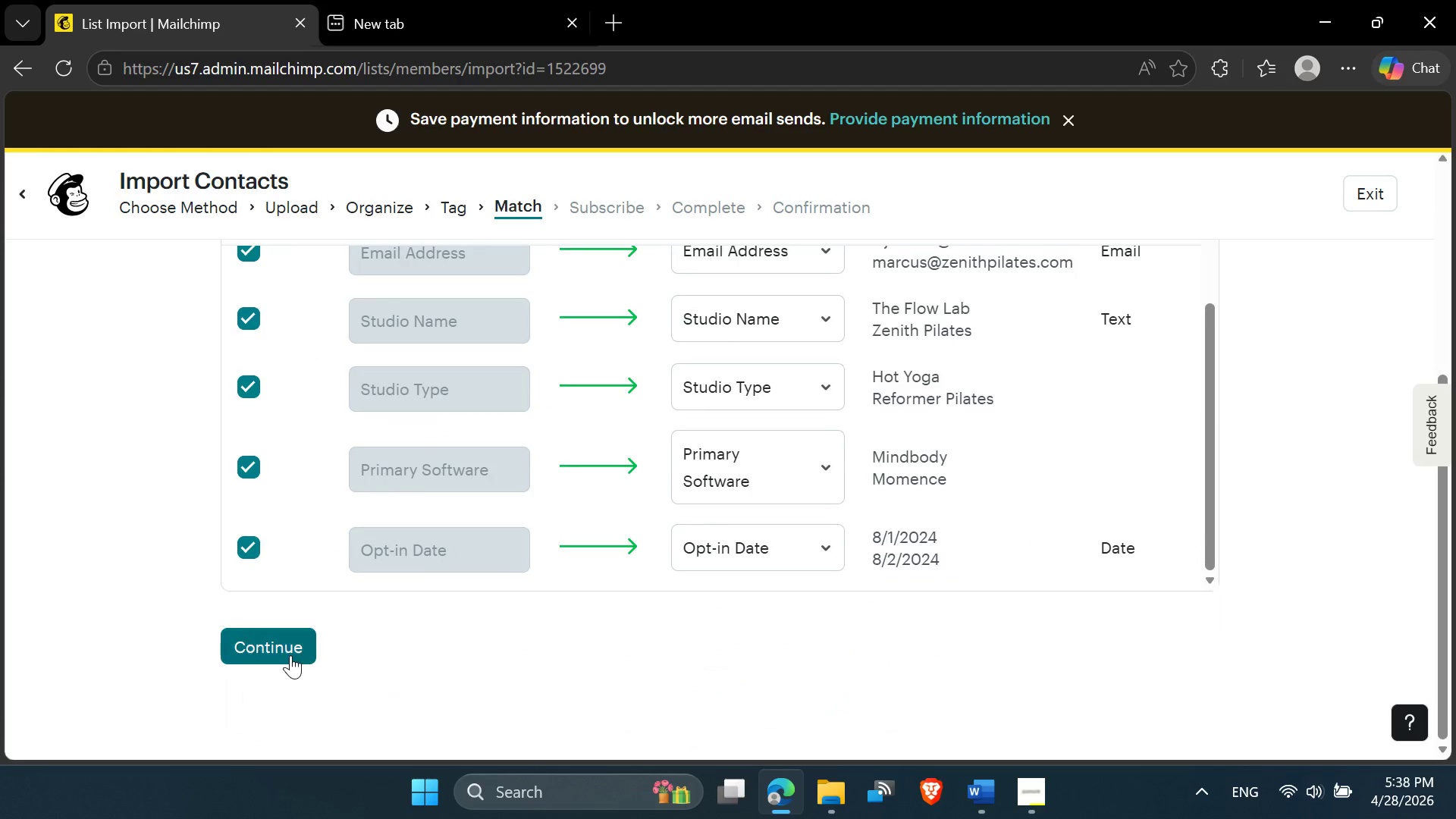 
left_click([290, 655])
 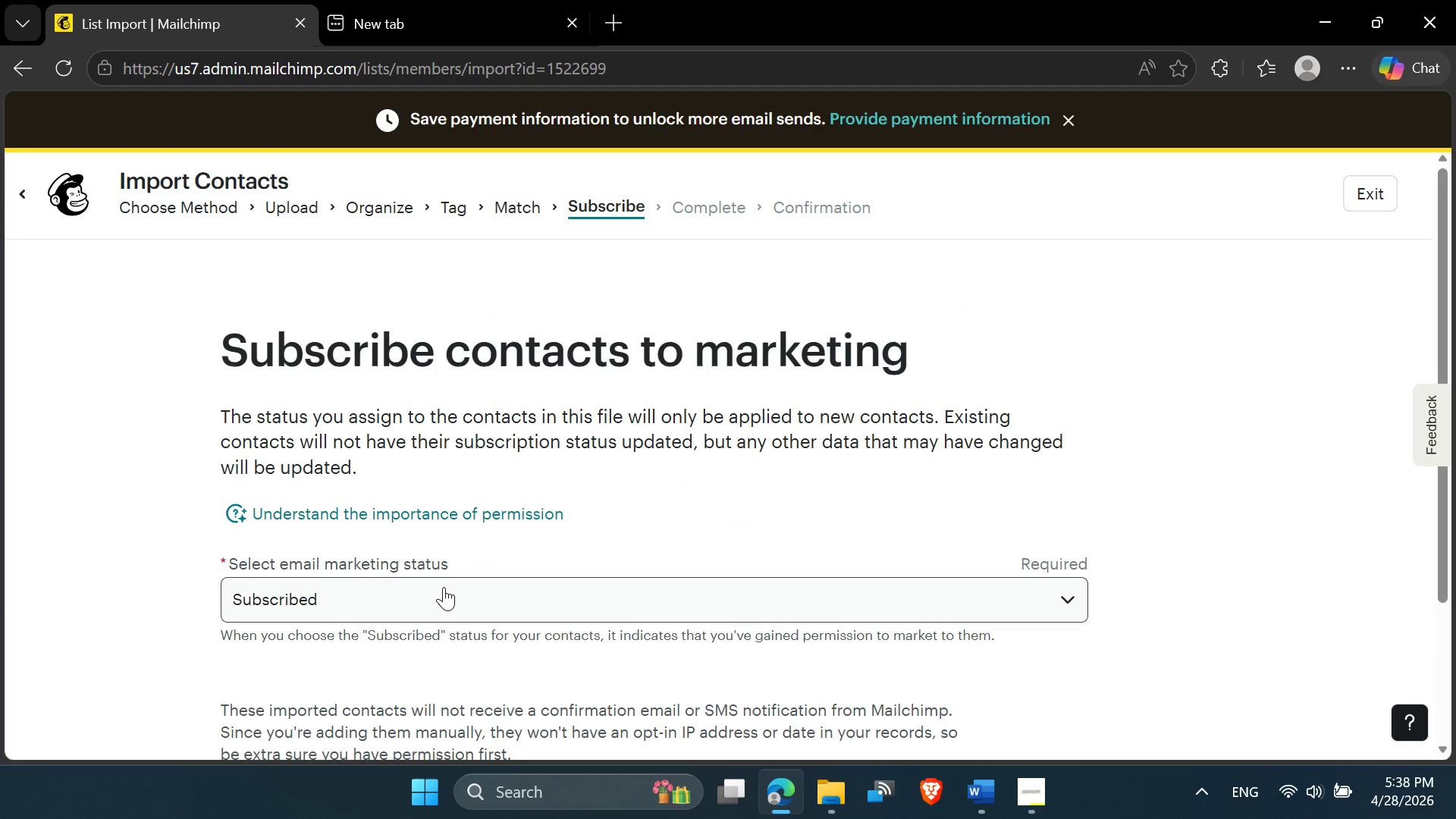 
scroll: coordinate [446, 584], scroll_direction: down, amount: 3.0
 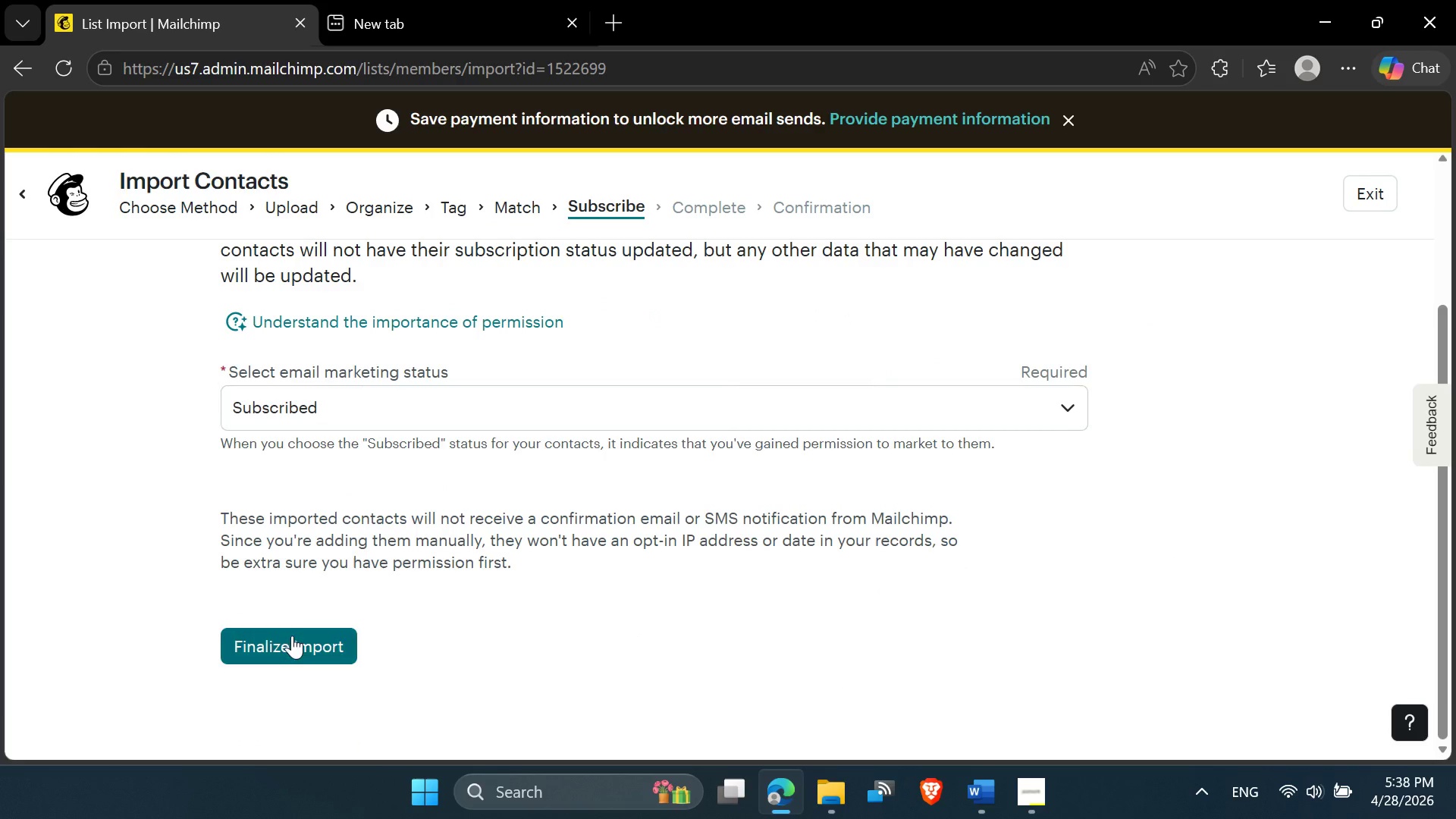 
left_click([292, 638])